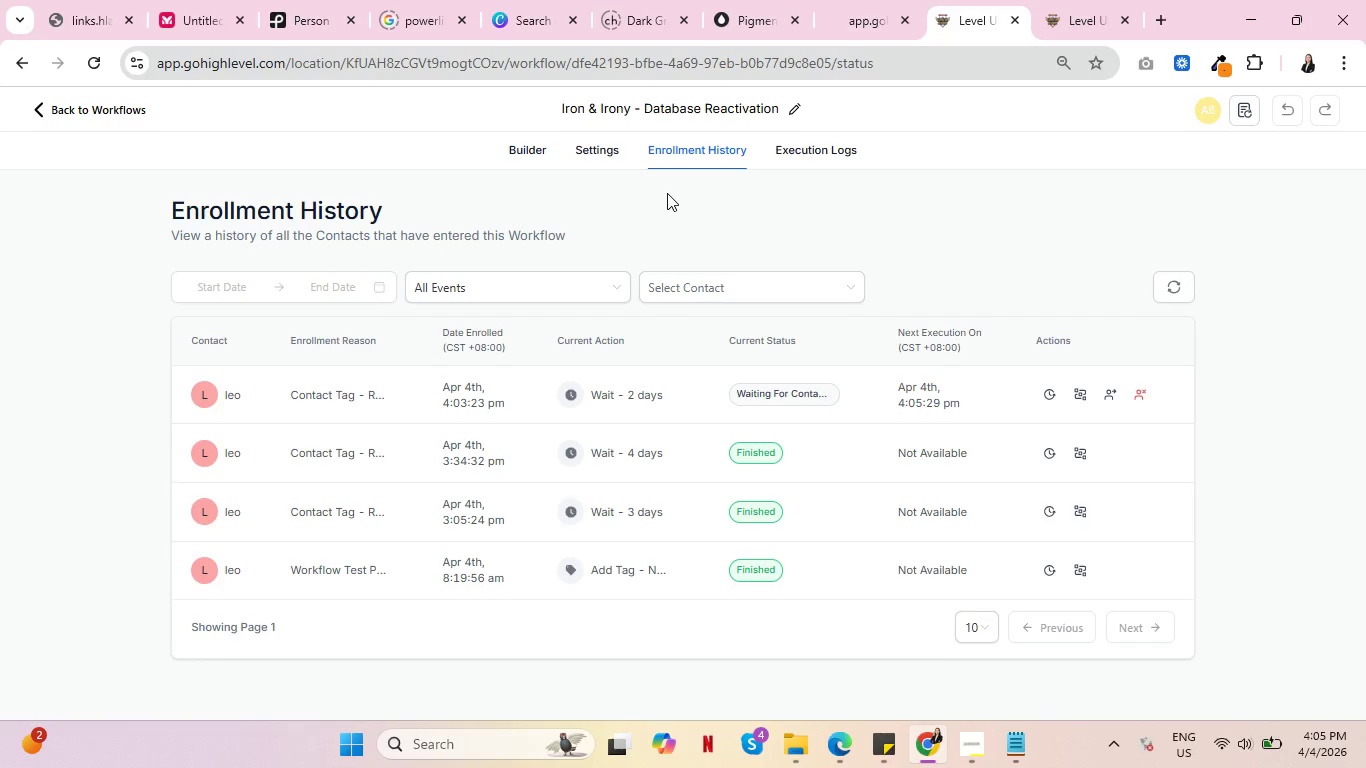 
wait(8.61)
 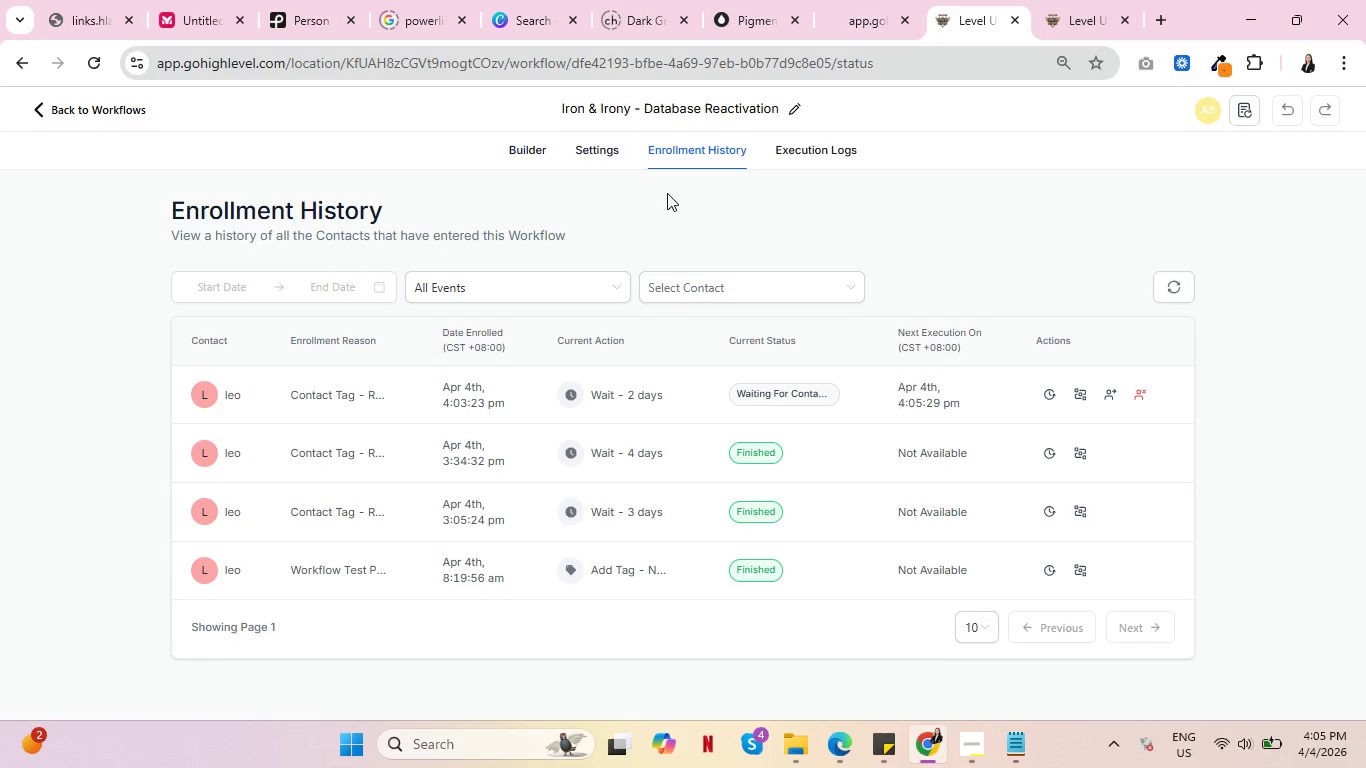 
key(Control+ControlLeft)
 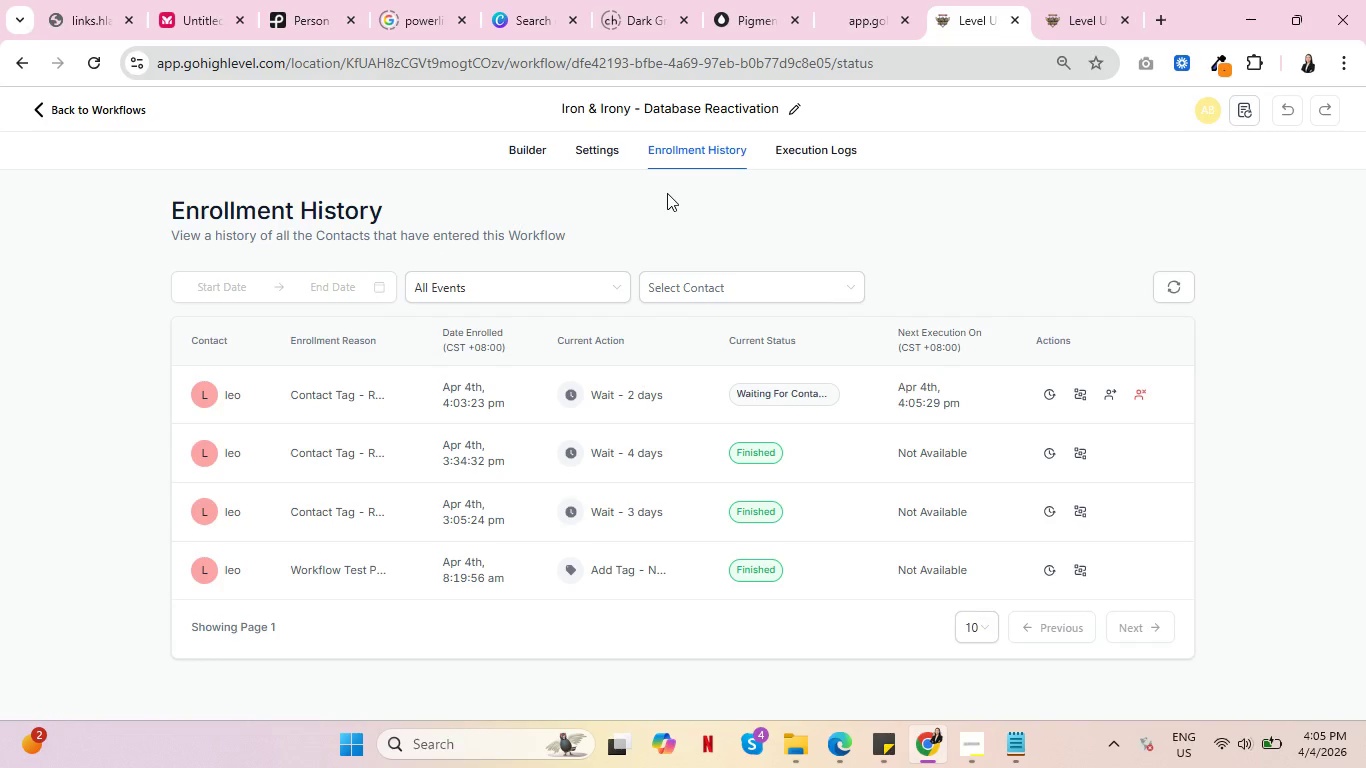 
key(Control+ControlLeft)
 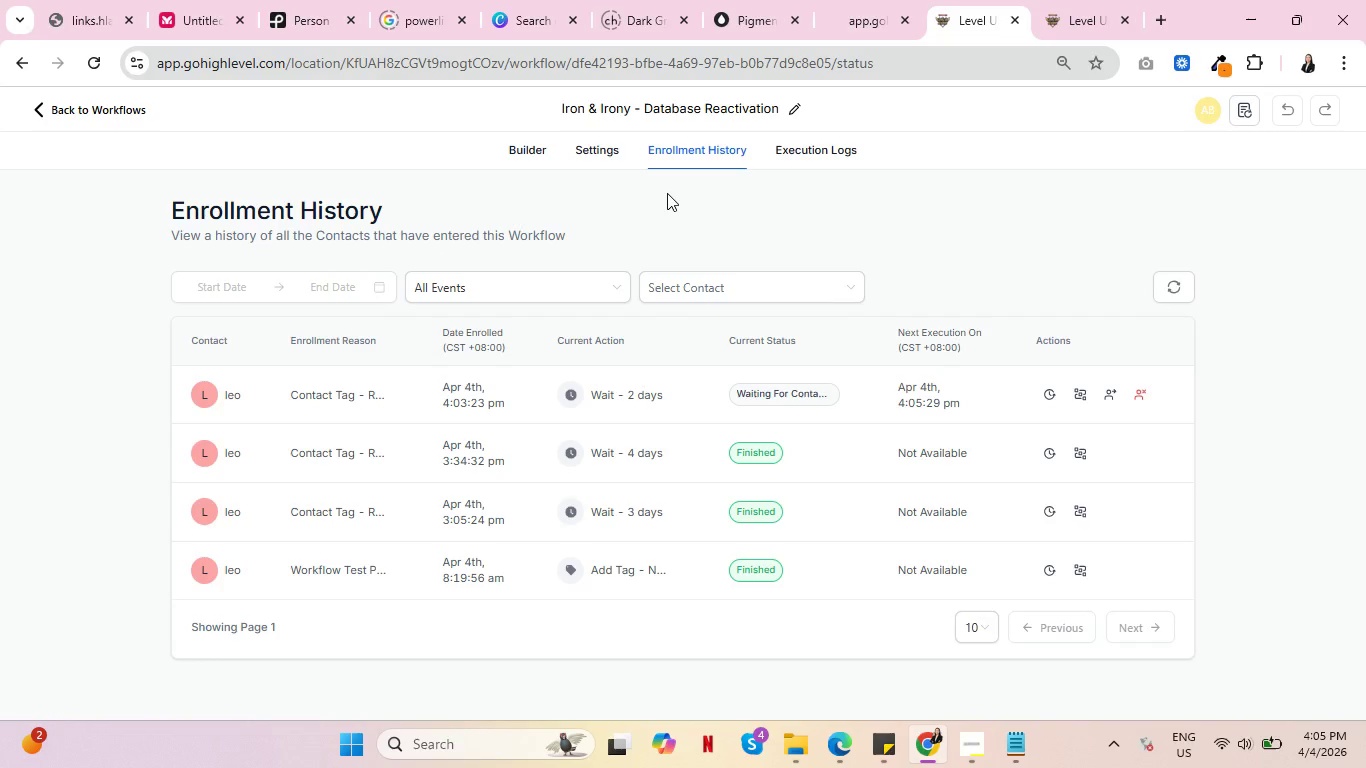 
wait(6.12)
 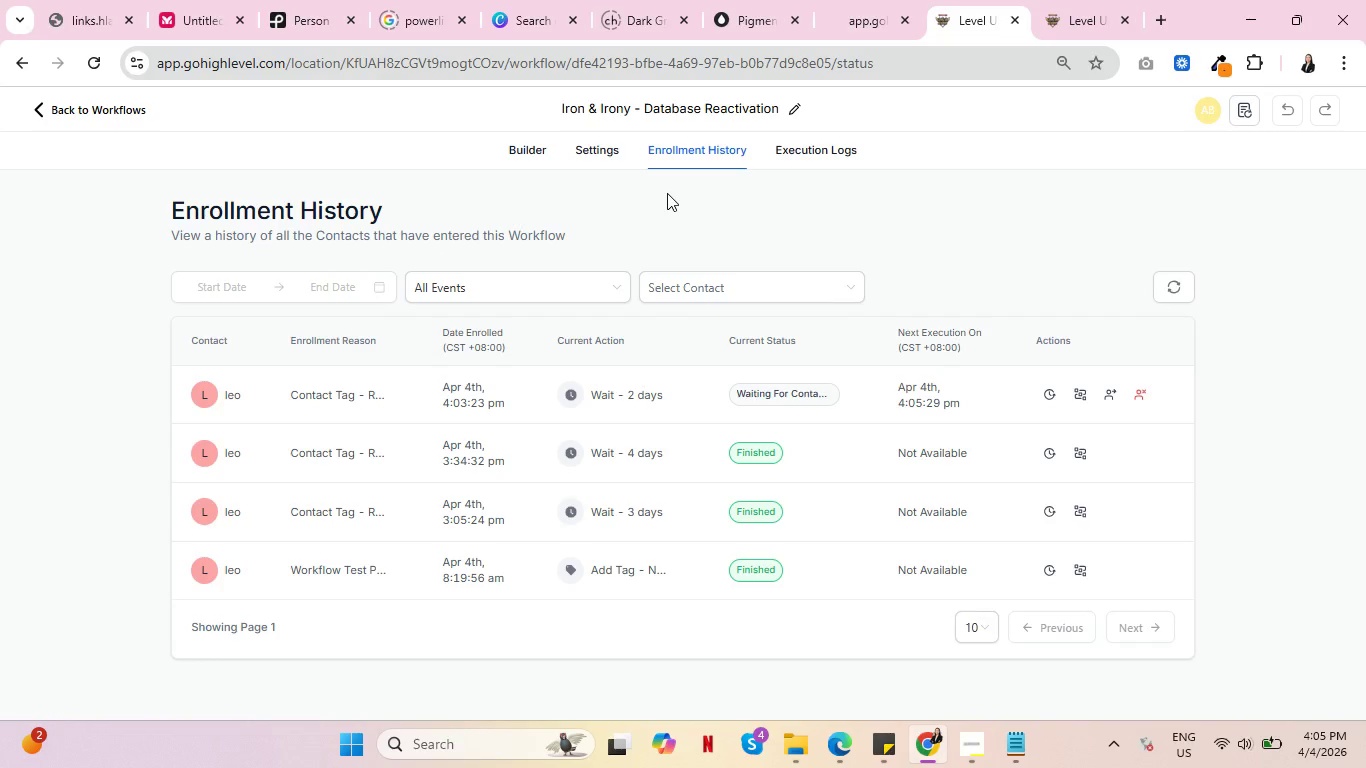 
key(Control+ControlLeft)
 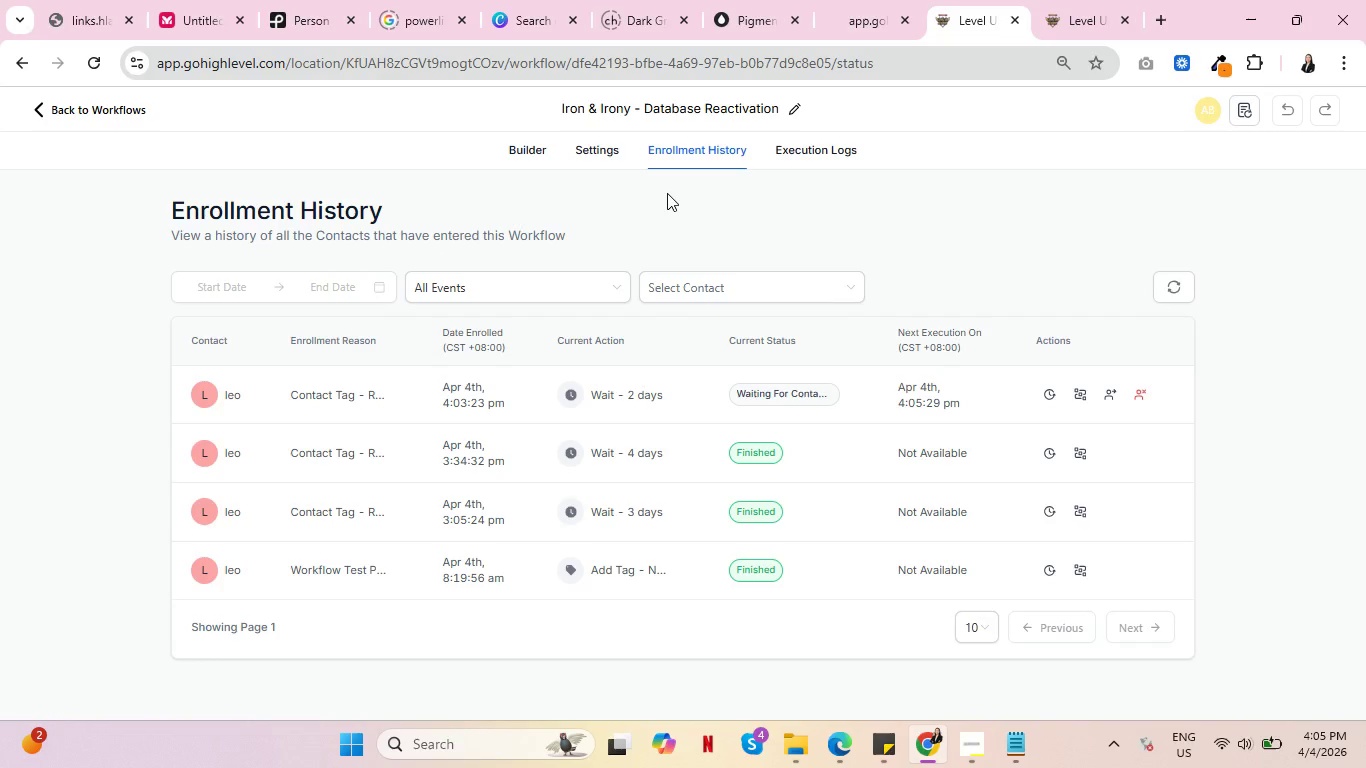 
wait(5.99)
 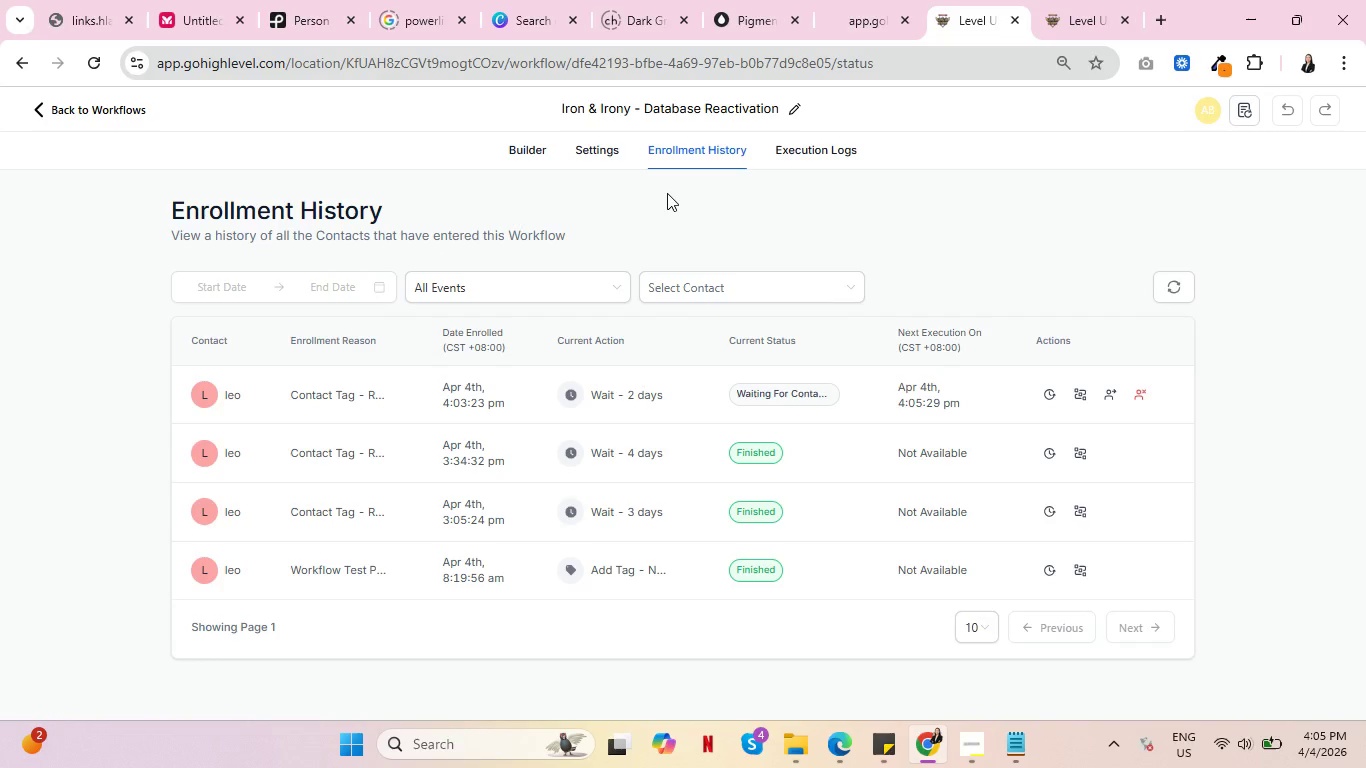 
key(Control+ControlLeft)
 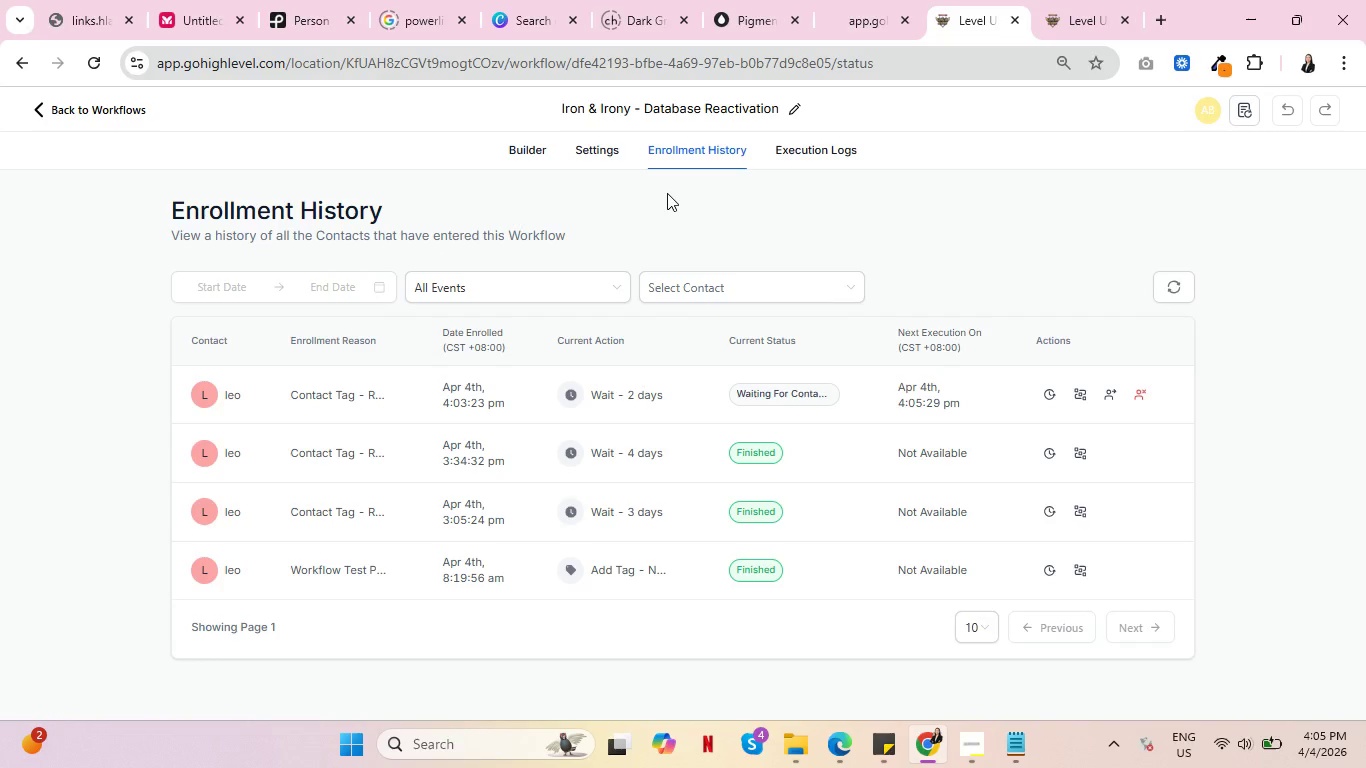 
key(Control+ControlLeft)
 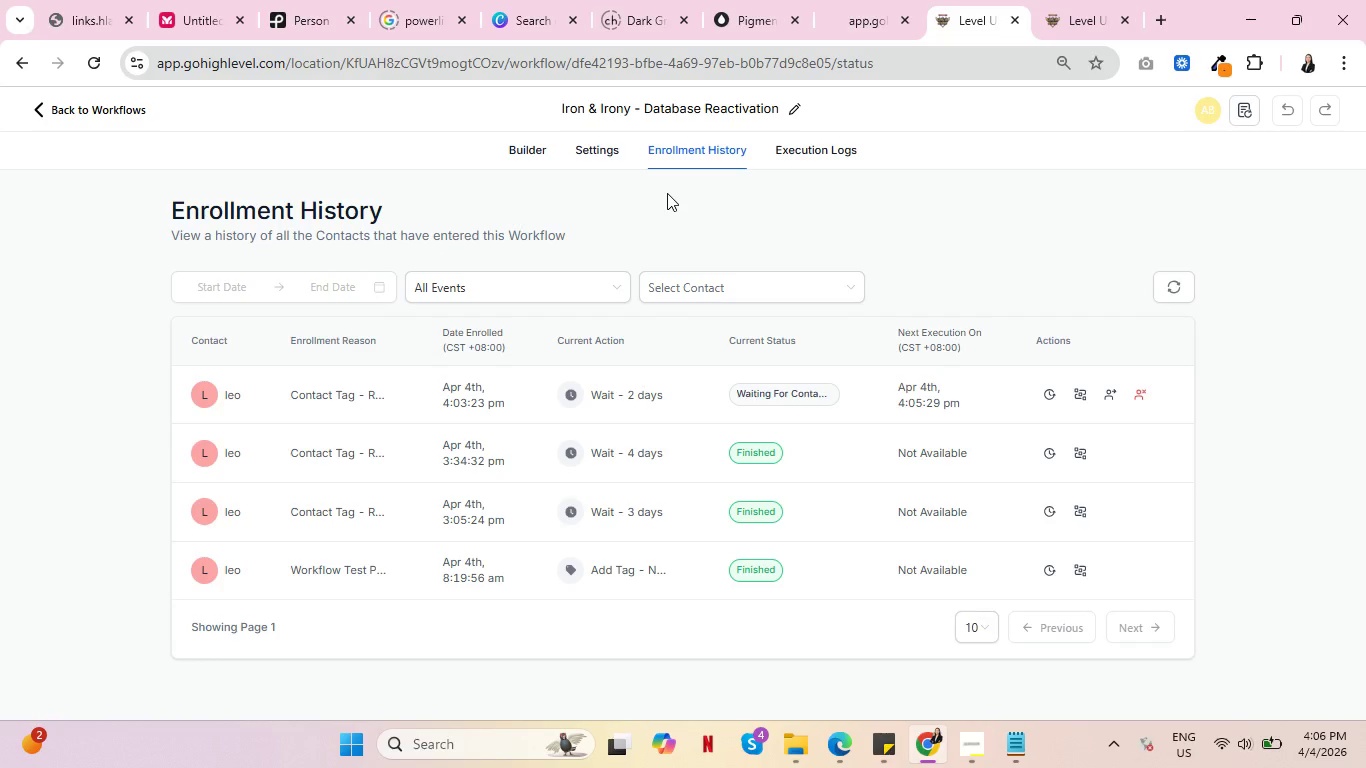 
wait(5.64)
 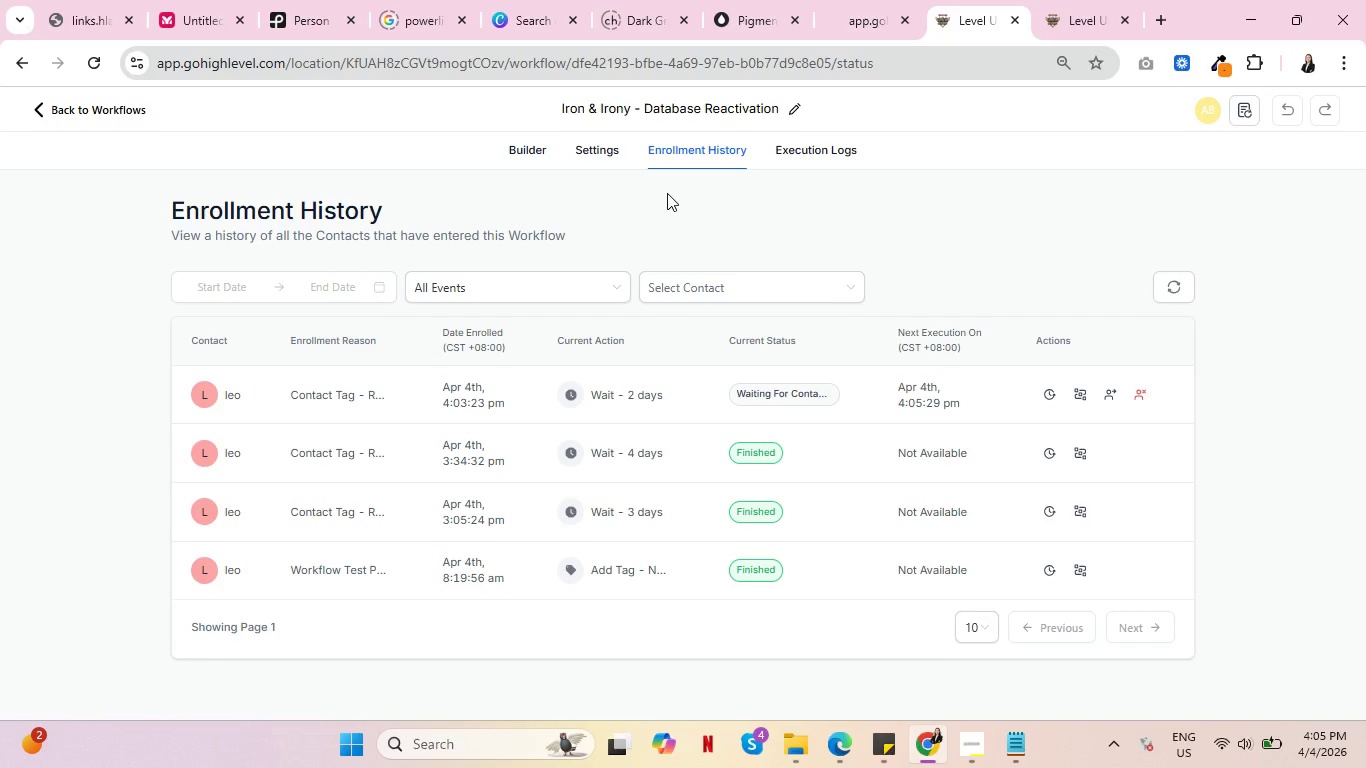 
key(Control+ControlLeft)
 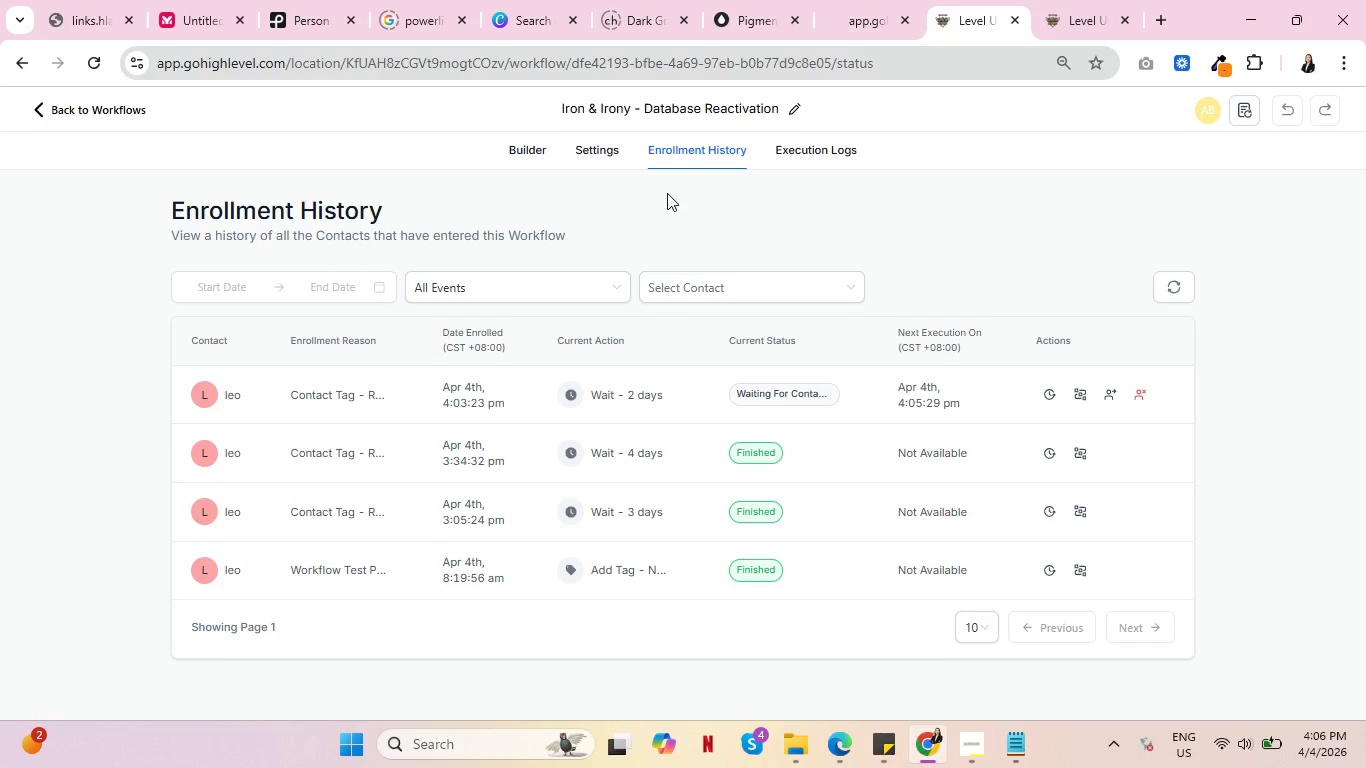 
wait(10.45)
 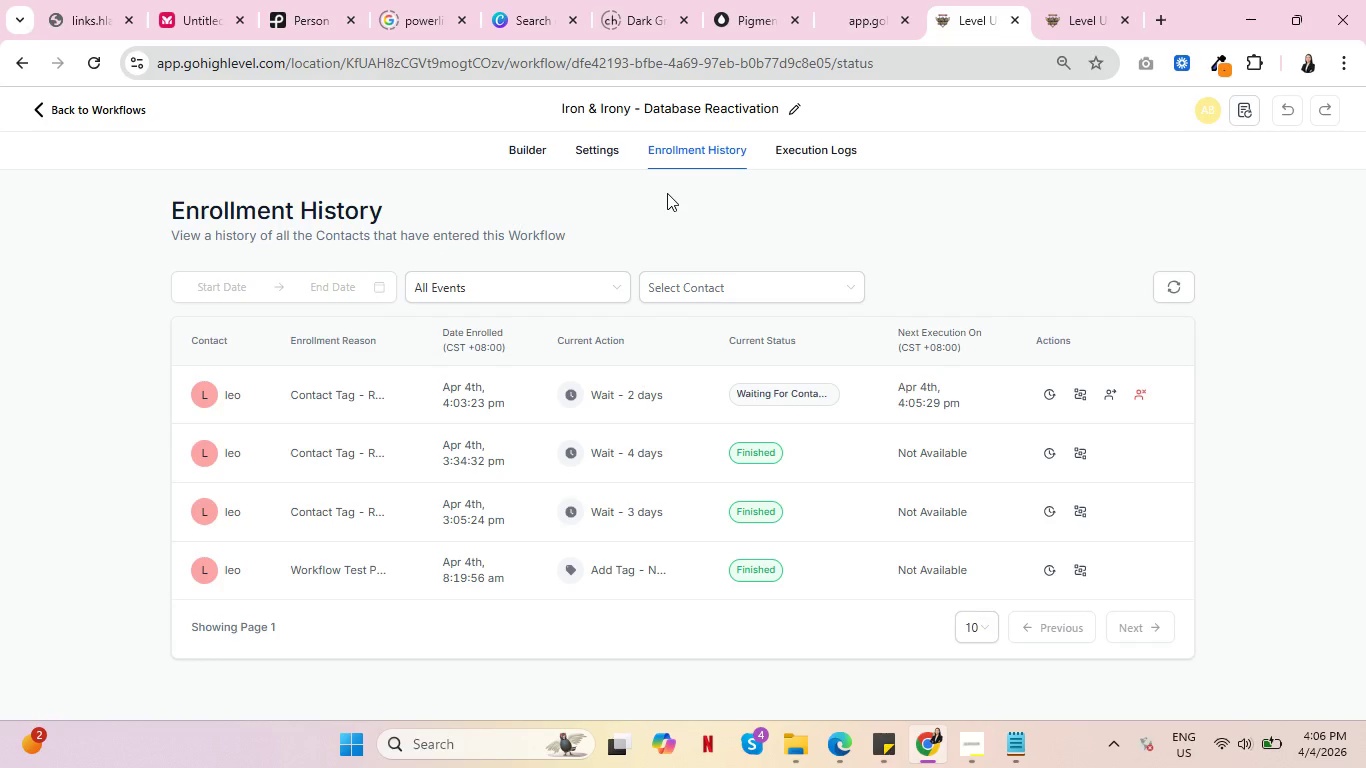 
key(Control+ControlLeft)
 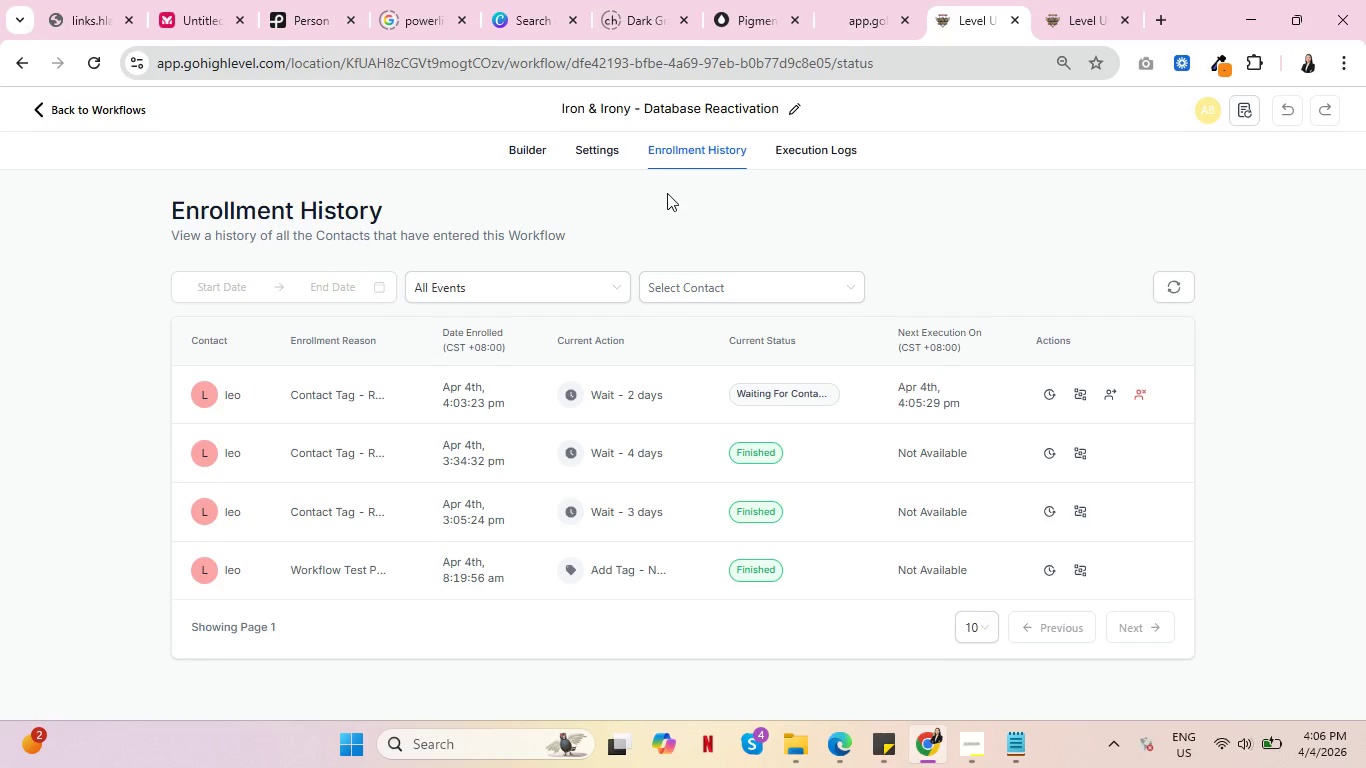 
key(Control+ControlLeft)
 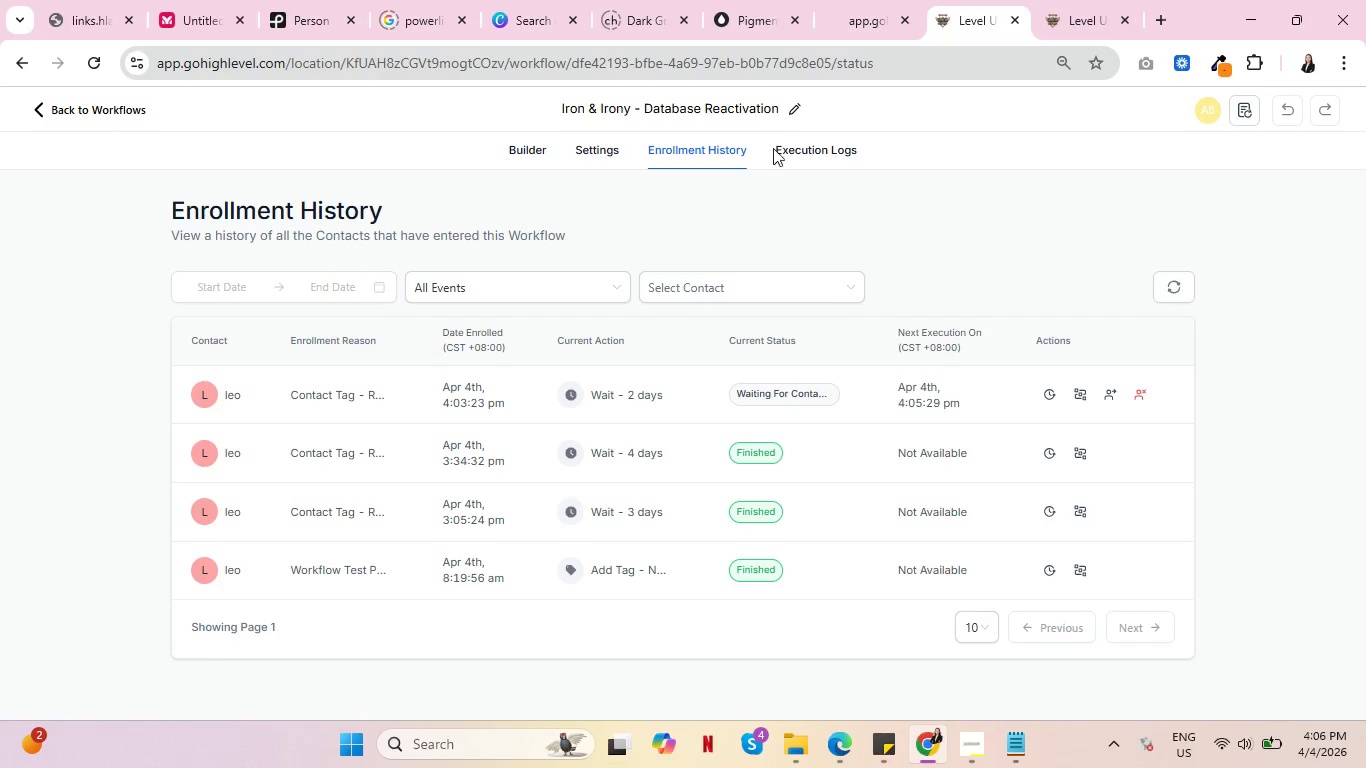 
wait(6.86)
 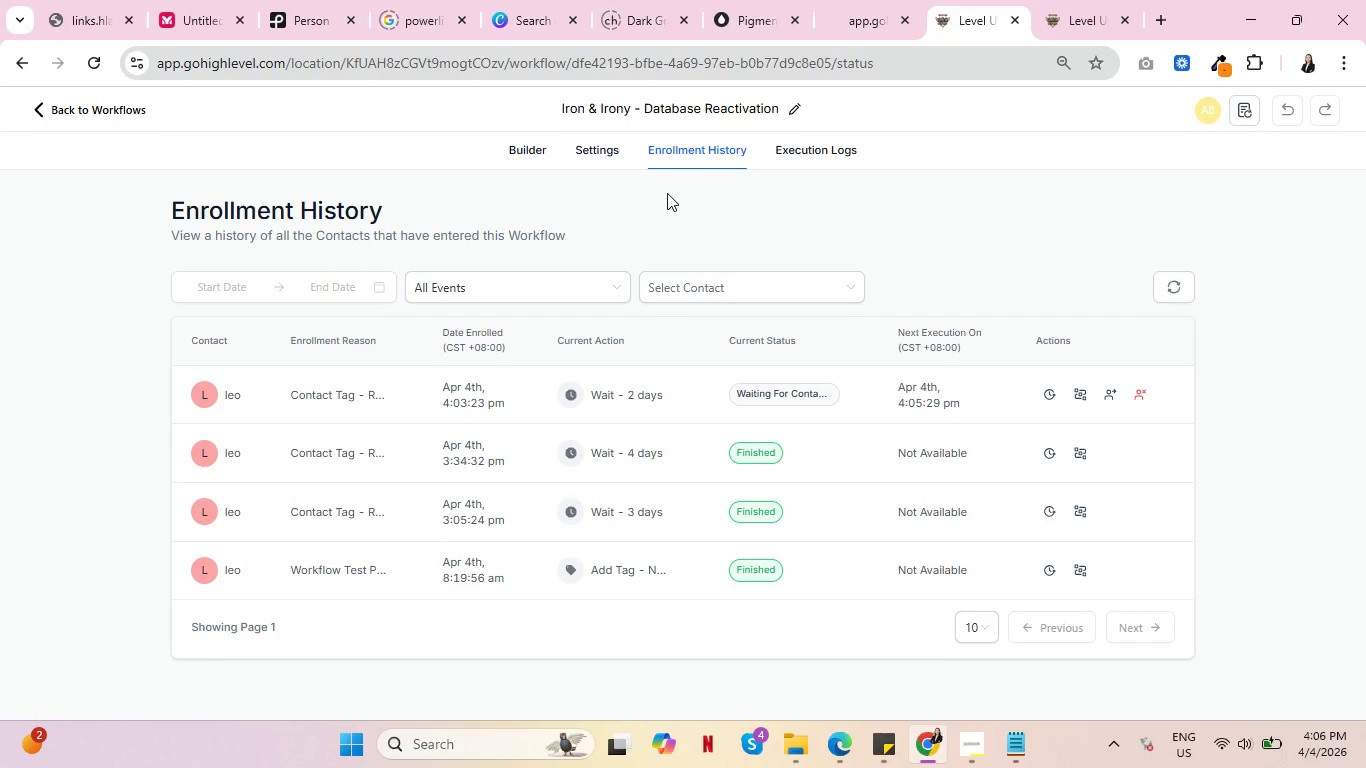 
left_click([823, 153])
 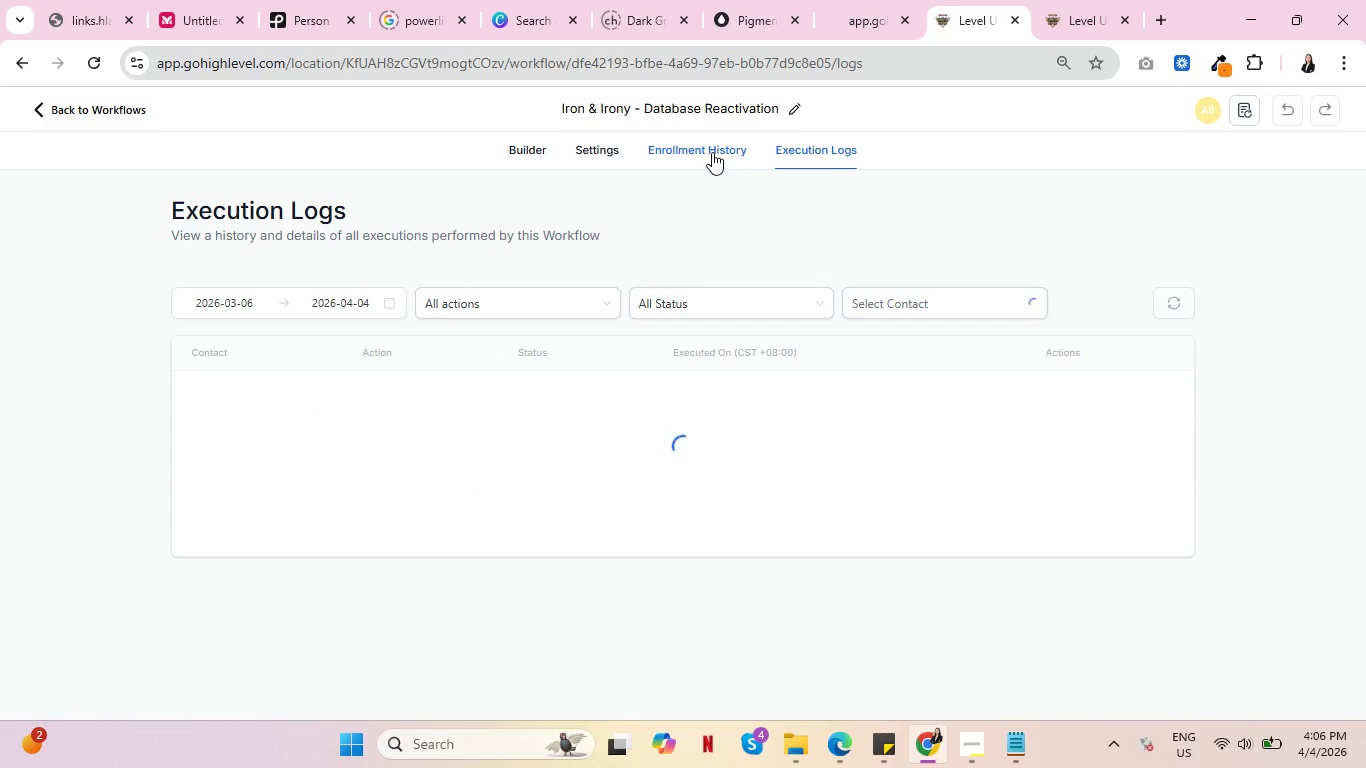 
left_click([712, 152])
 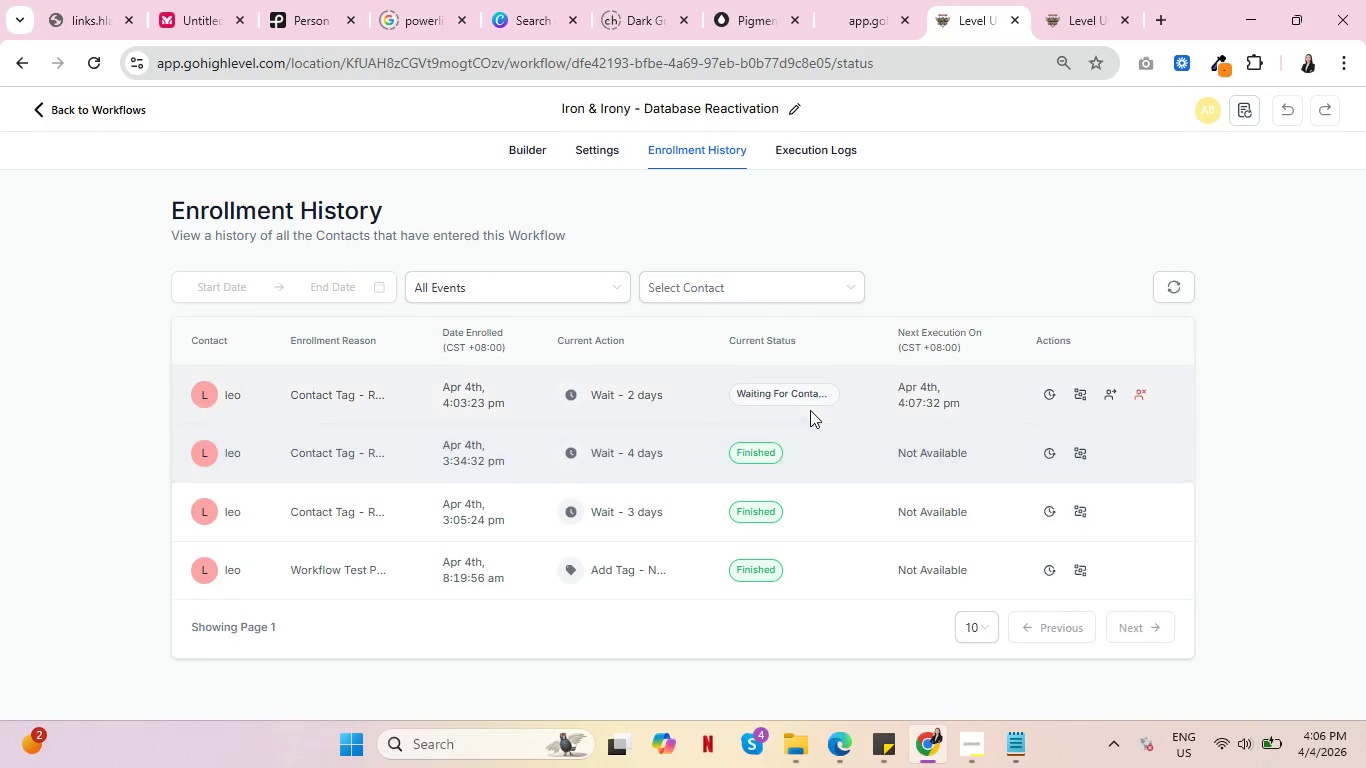 
left_click([813, 148])
 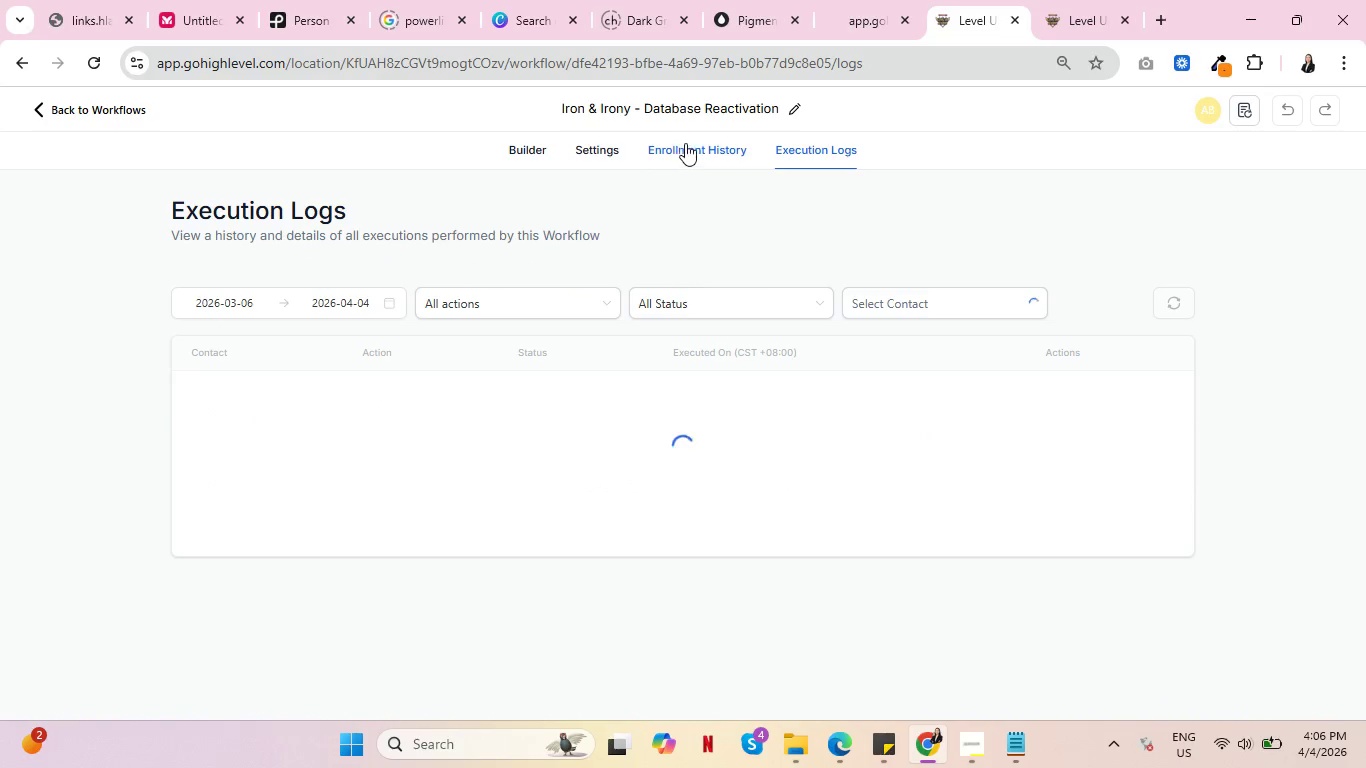 
left_click([685, 143])
 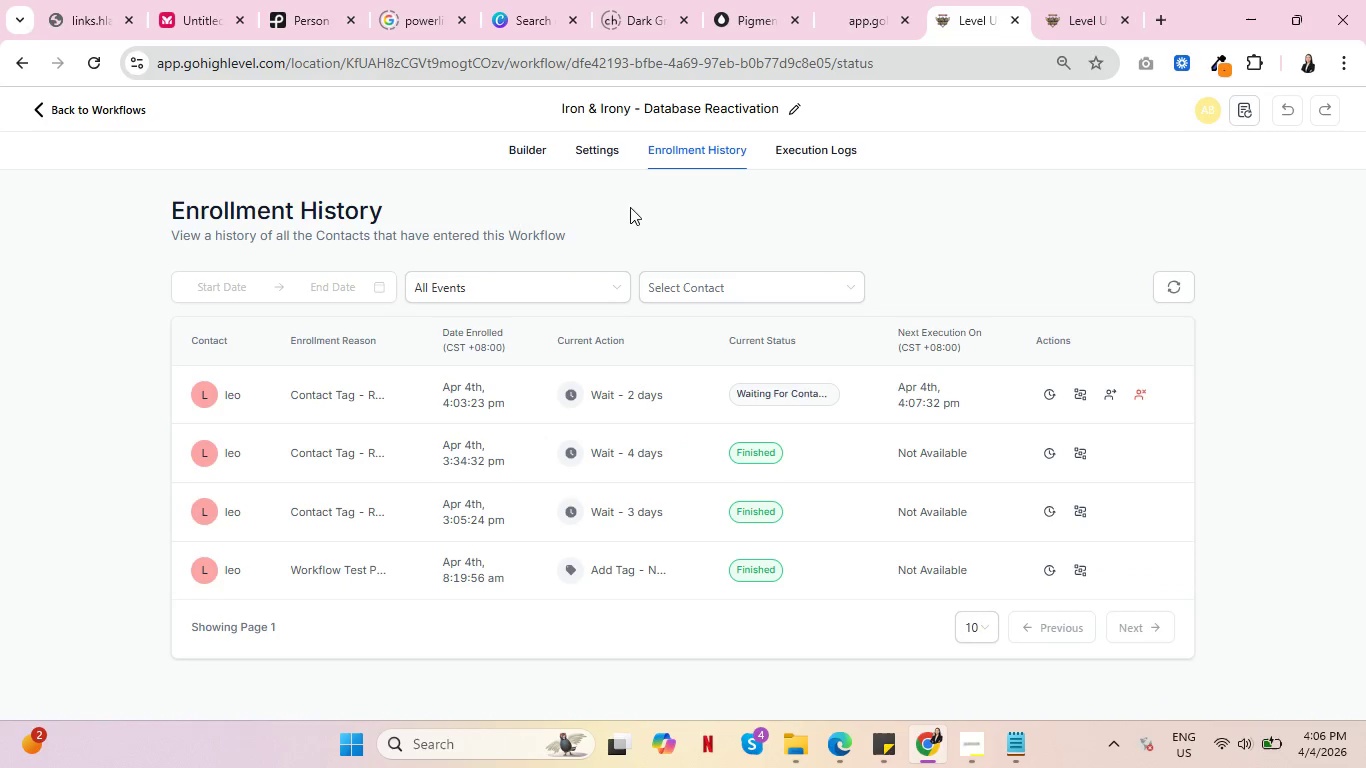 
mouse_move([753, 377])
 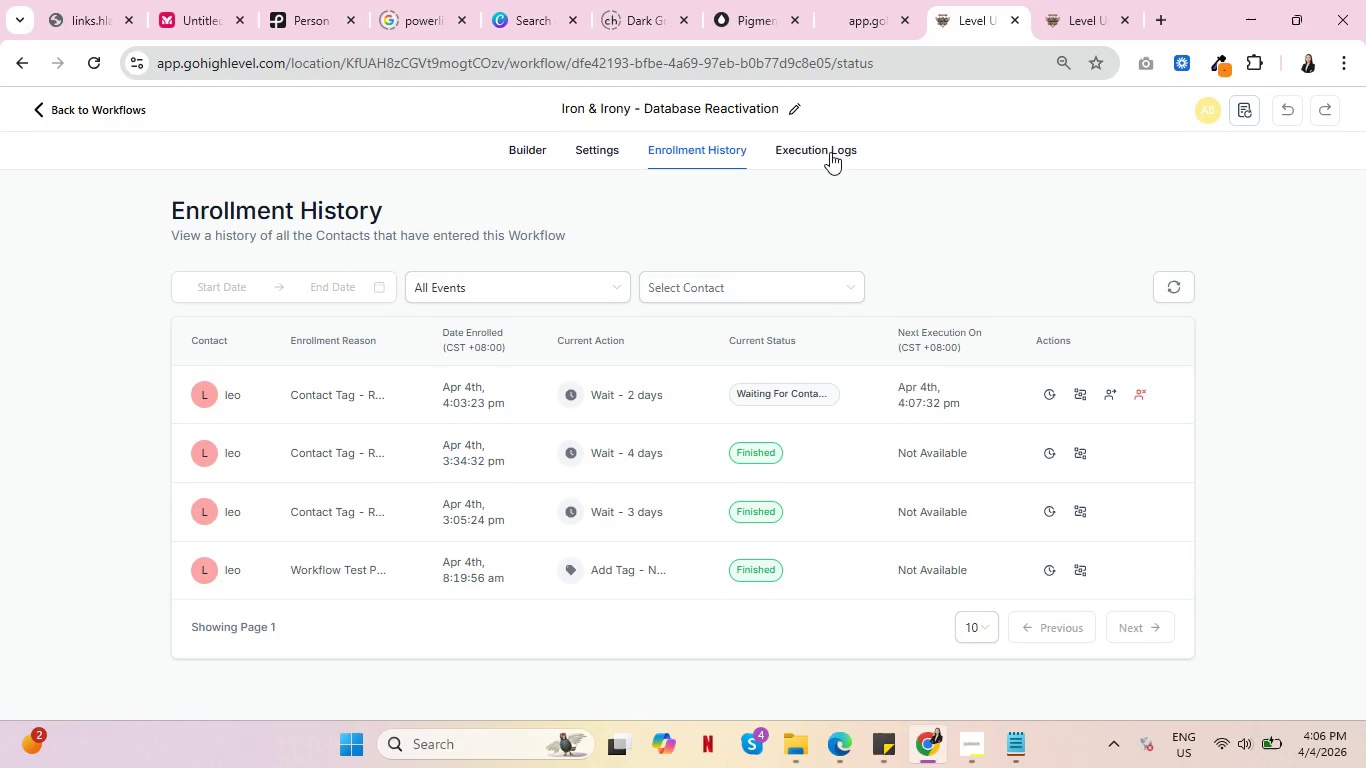 
left_click([820, 145])
 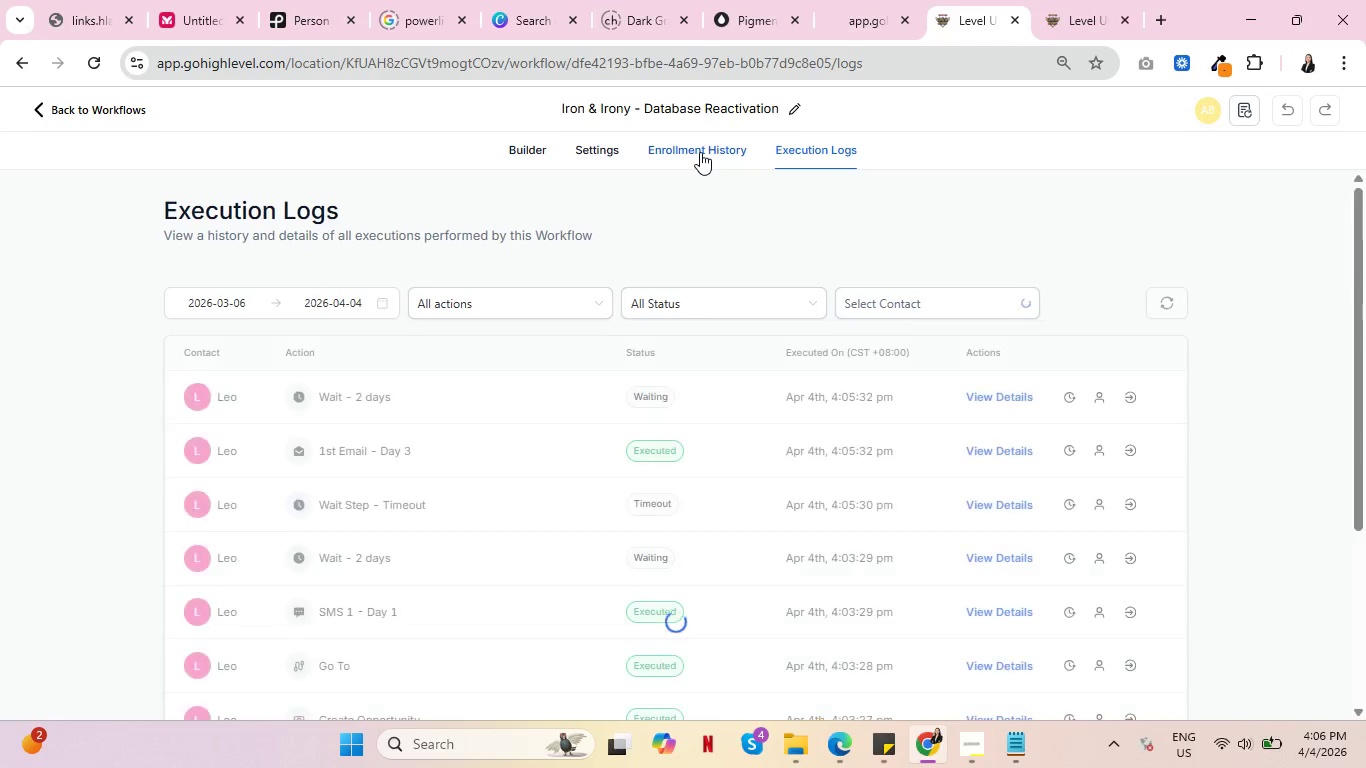 
left_click([700, 152])
 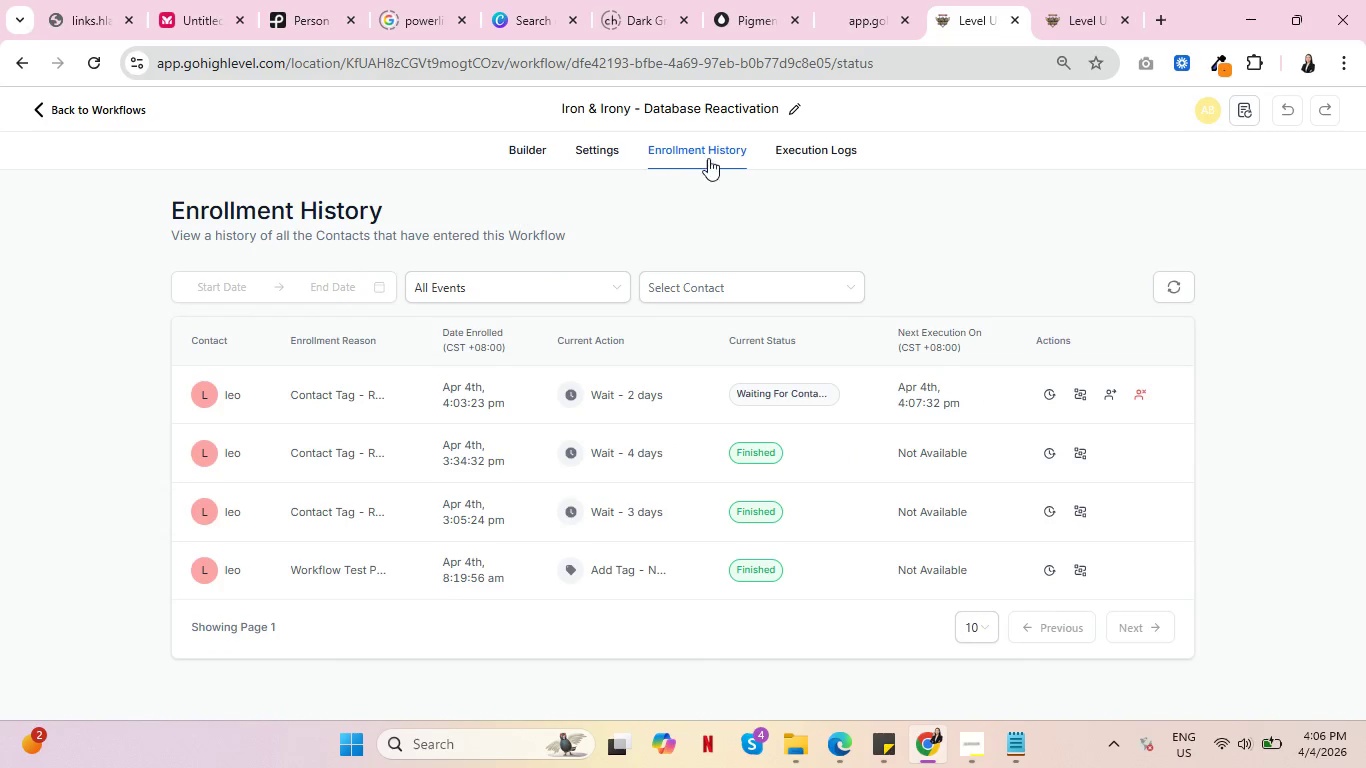 
left_click([808, 145])
 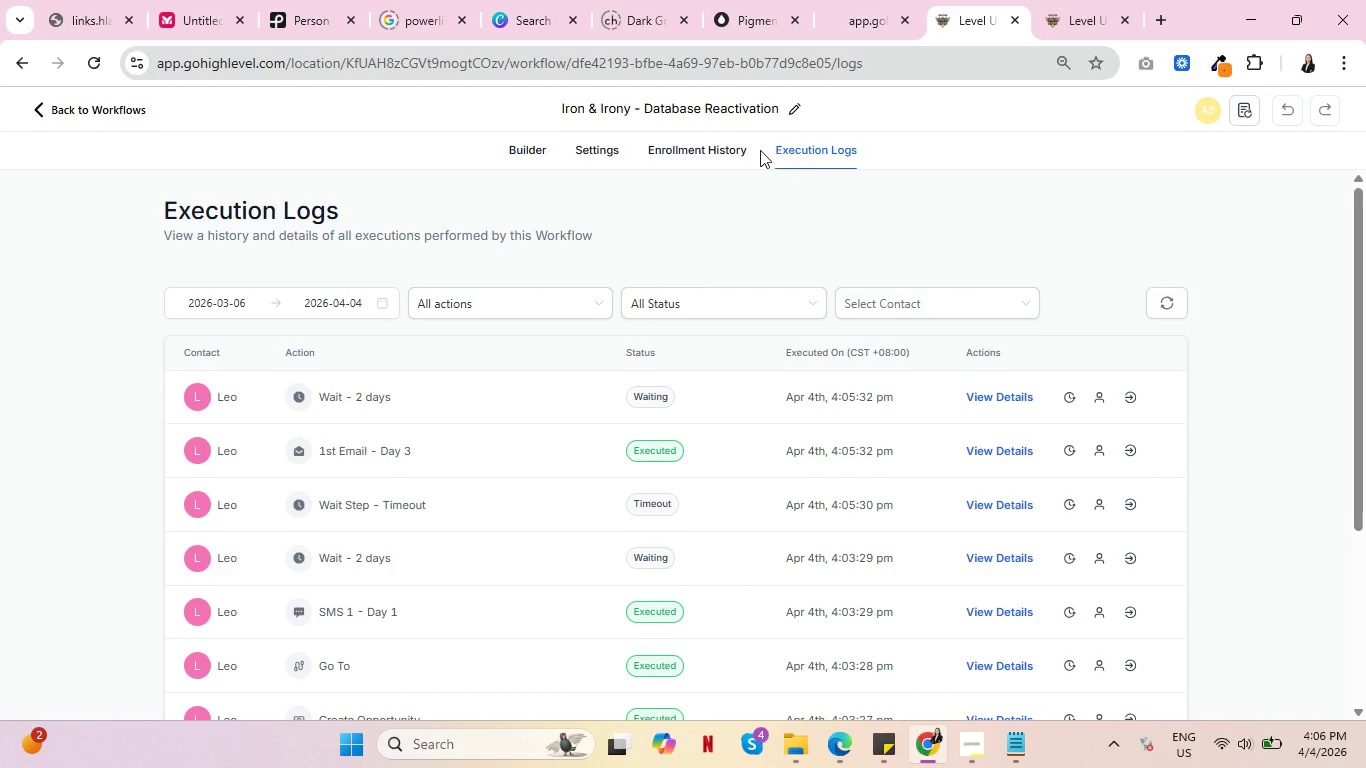 
left_click([691, 153])
 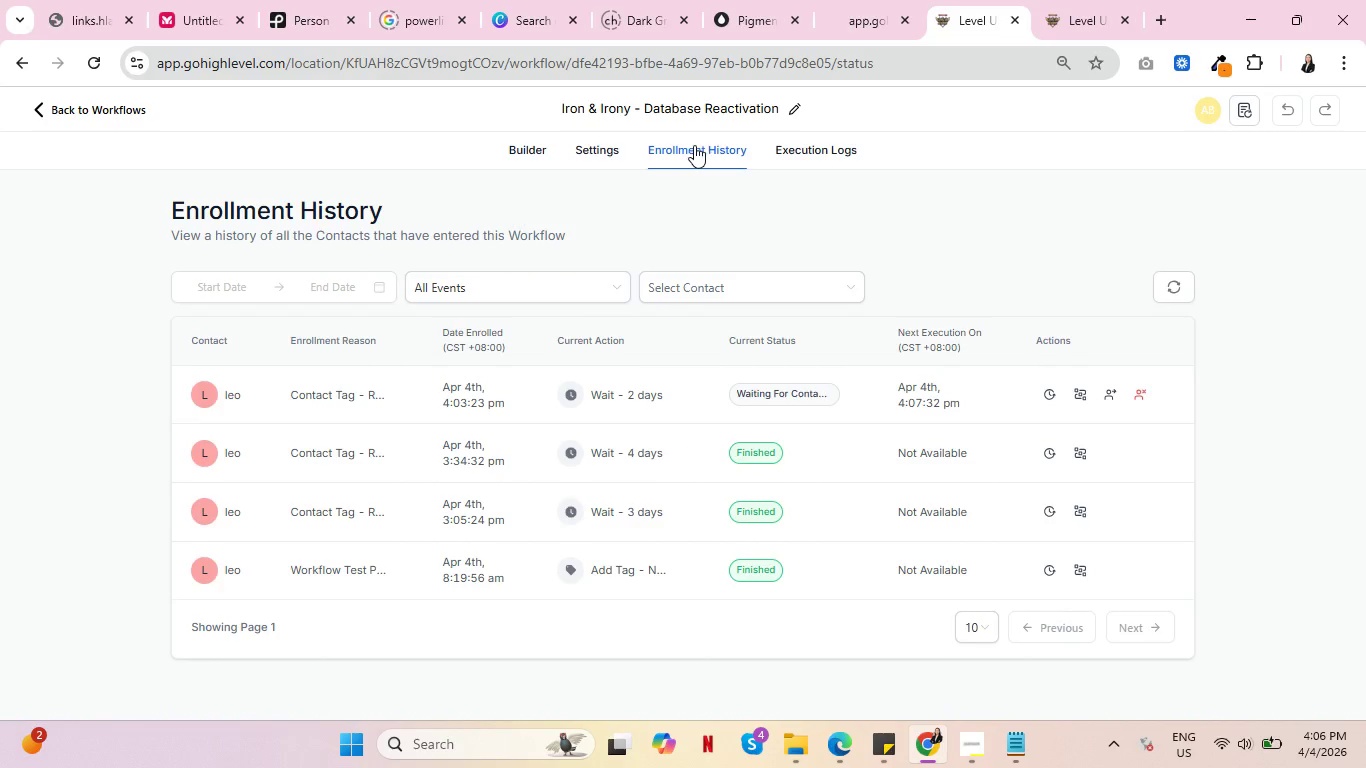 
left_click([801, 162])
 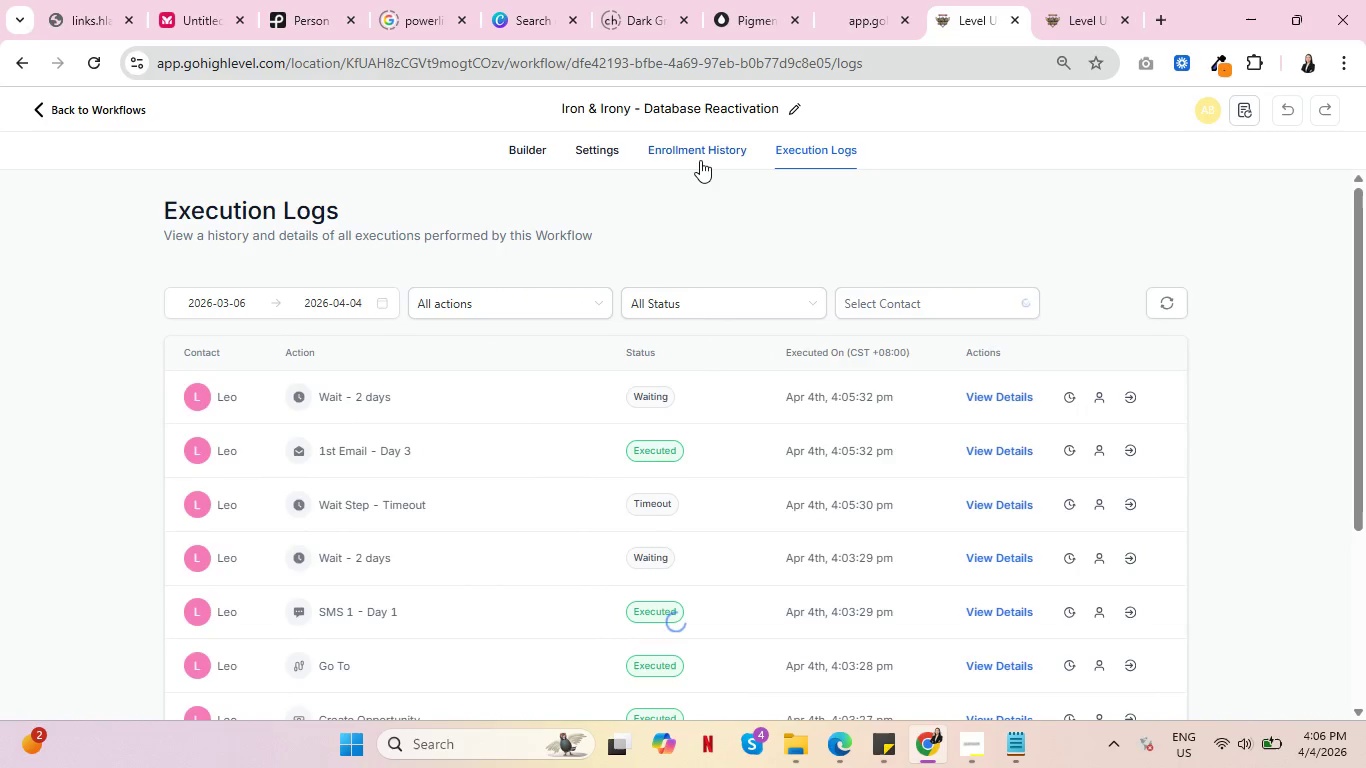 
left_click([699, 159])
 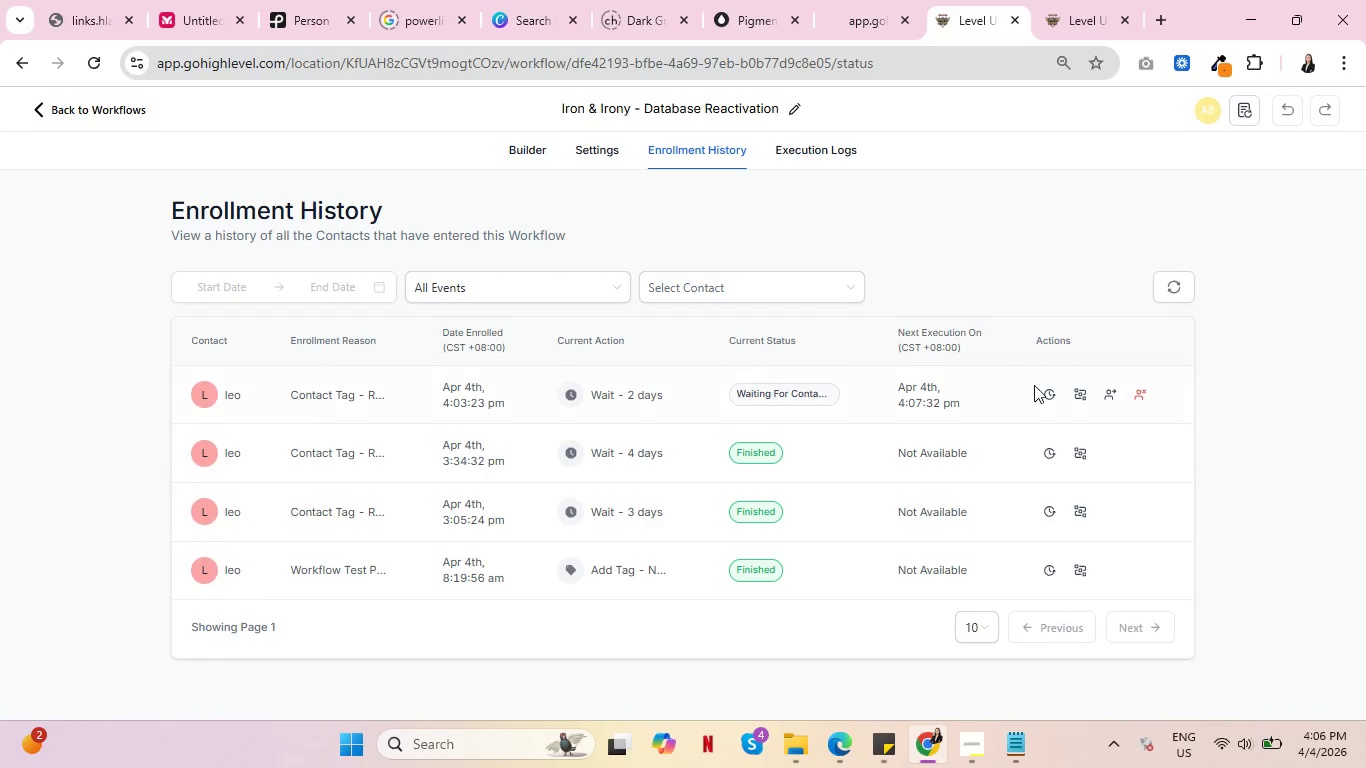 
left_click([1080, 392])
 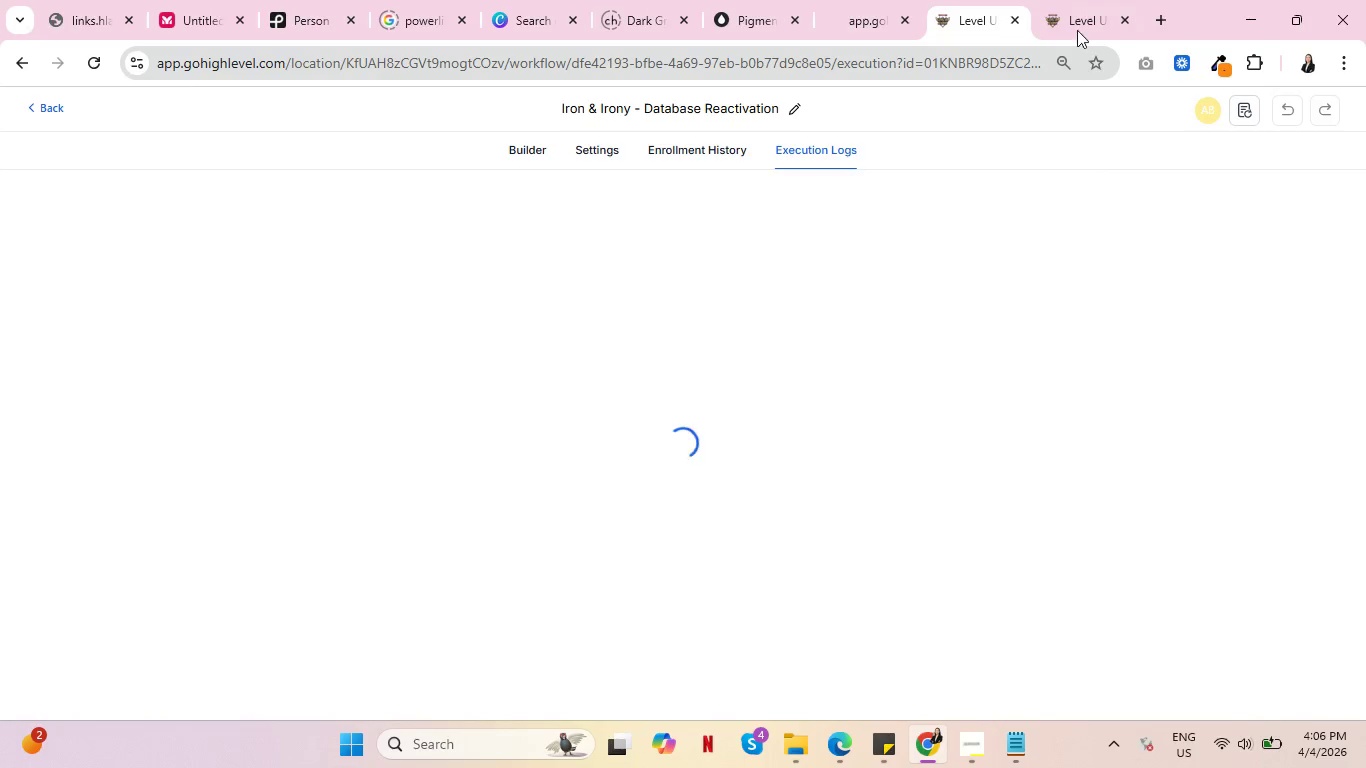 
left_click([1076, 17])
 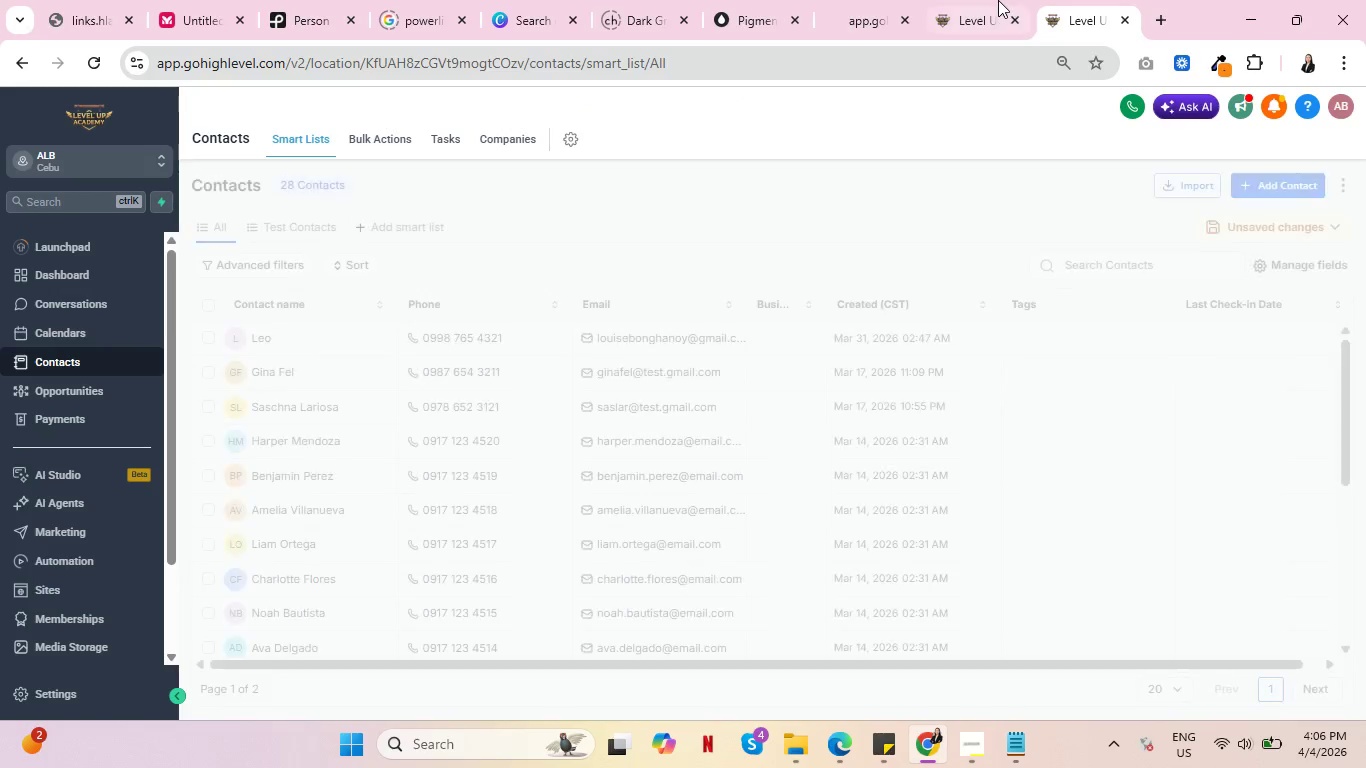 
left_click([998, 0])
 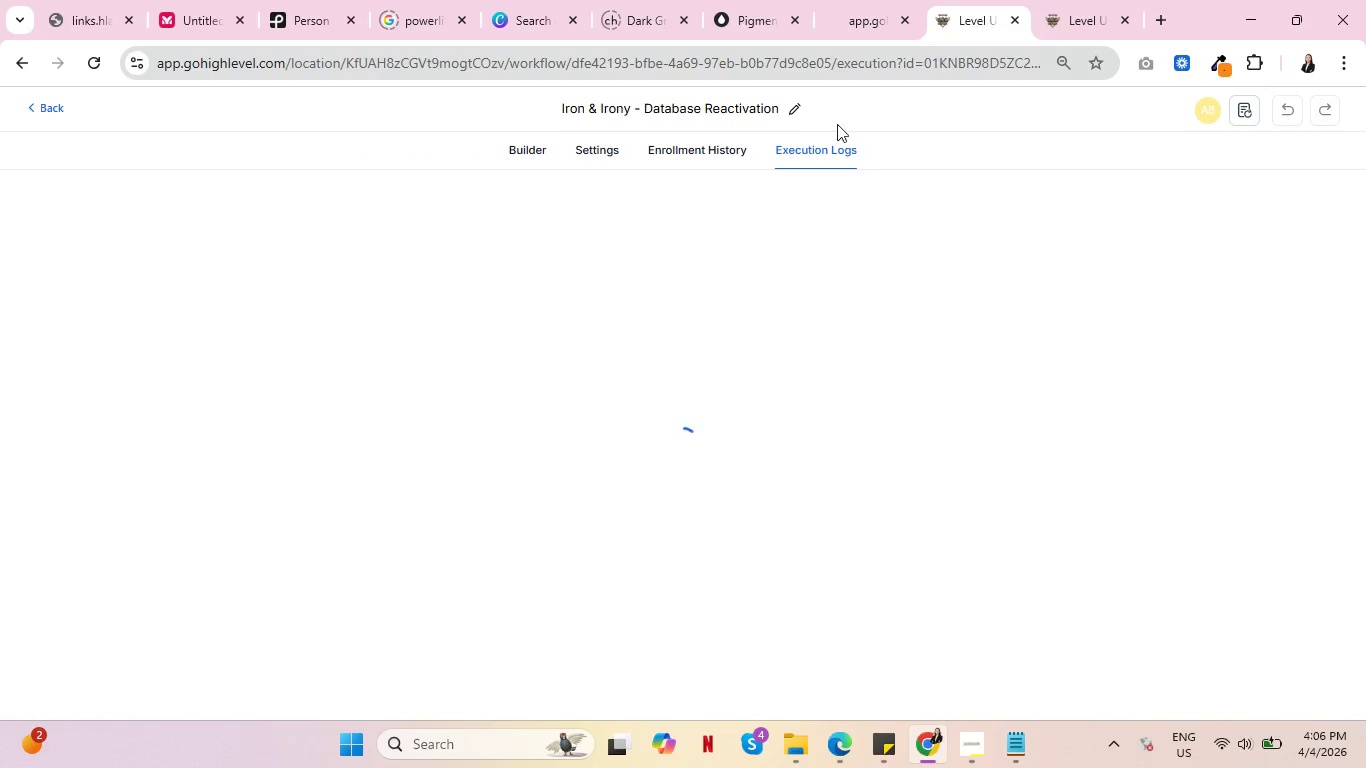 
mouse_move([644, 318])
 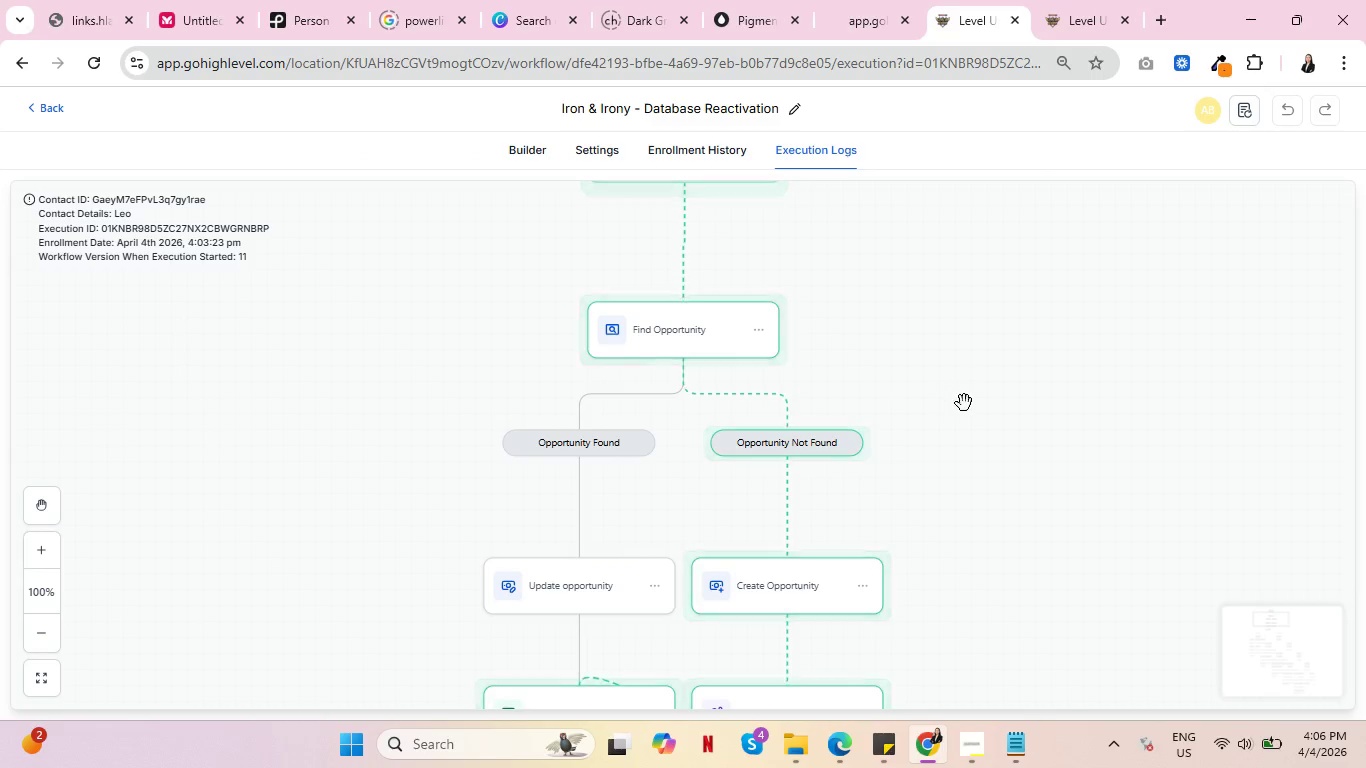 
scroll: coordinate [979, 388], scroll_direction: down, amount: 15.0
 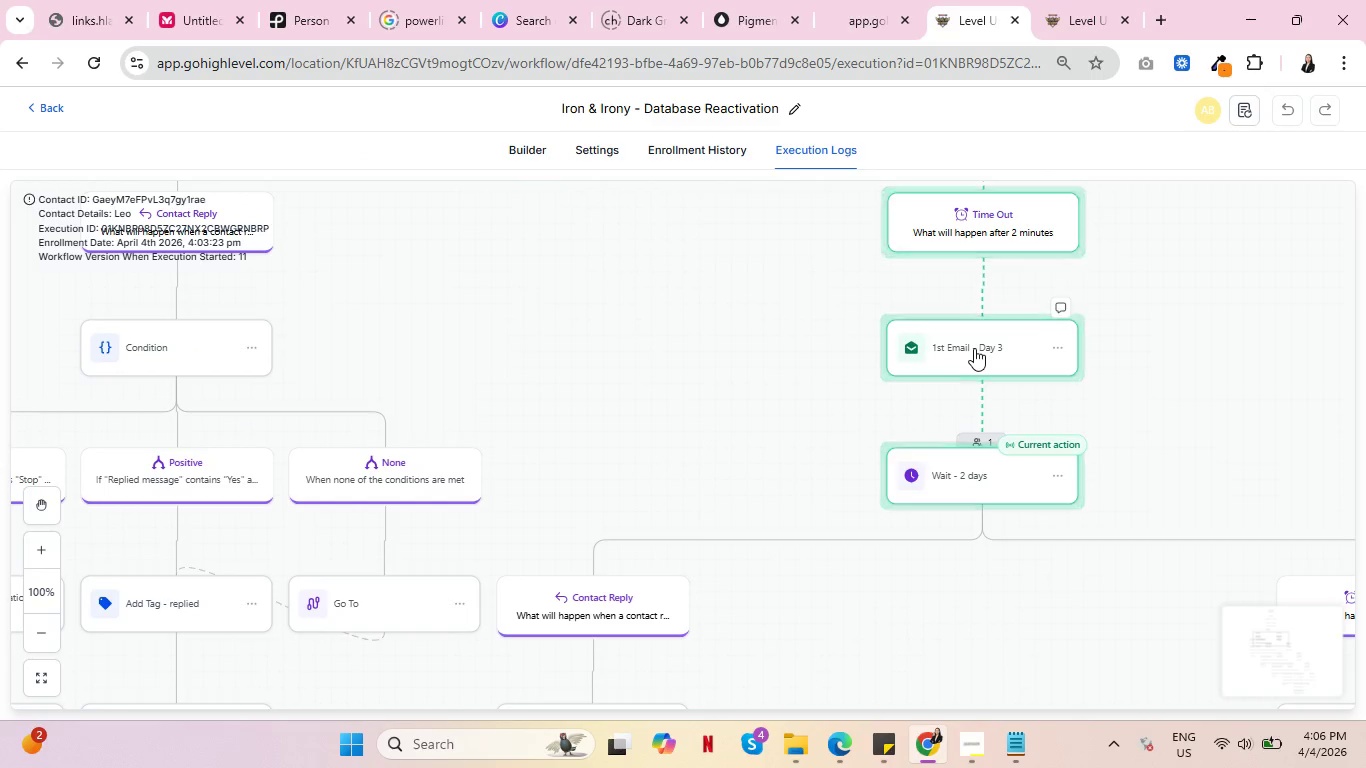 
left_click([681, 153])
 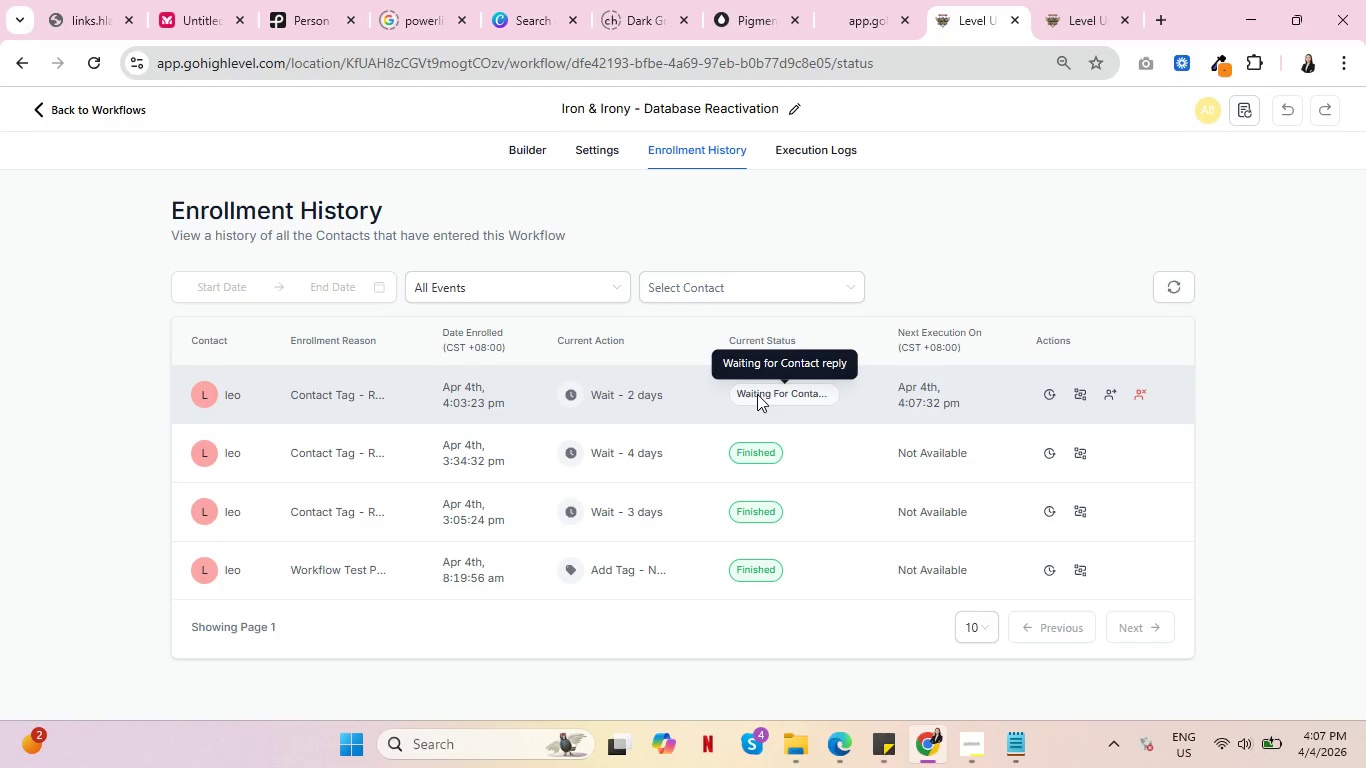 
wait(24.25)
 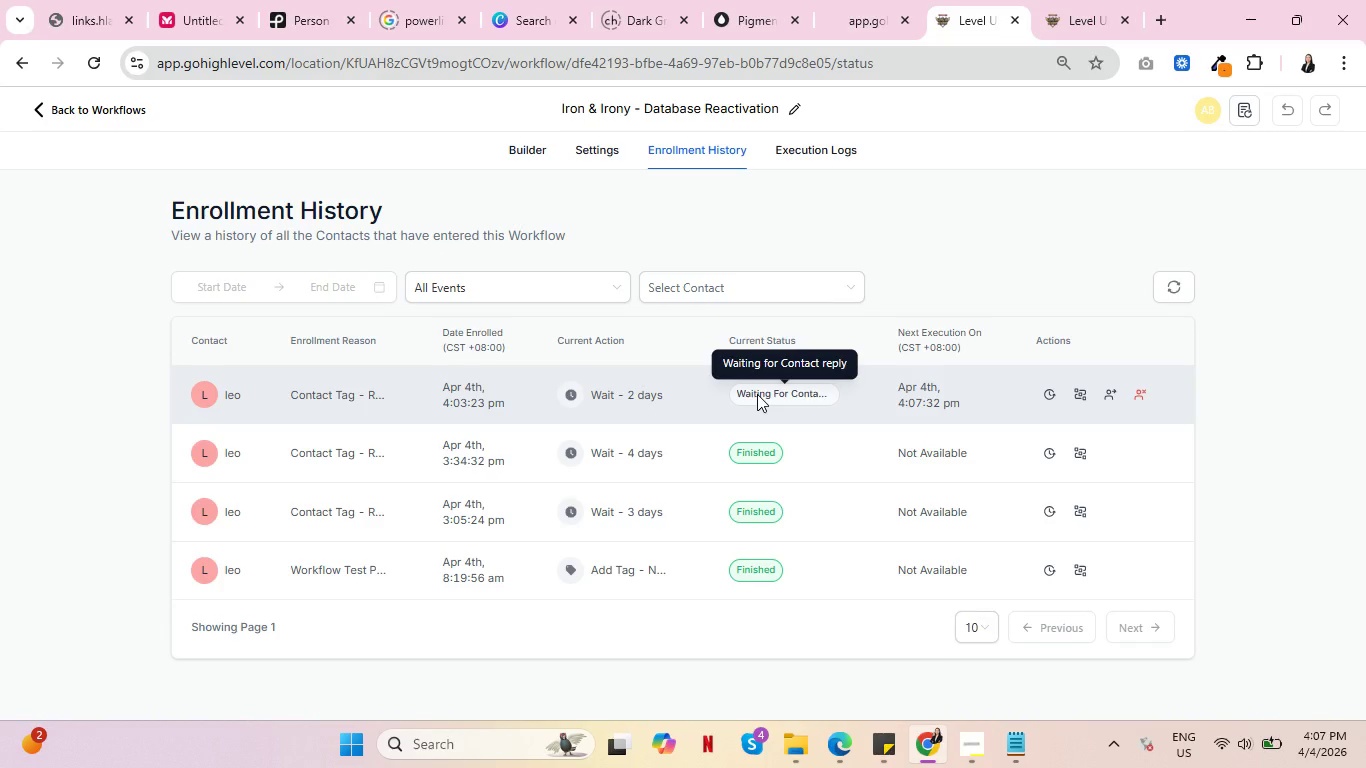 
key(Control+ControlLeft)
 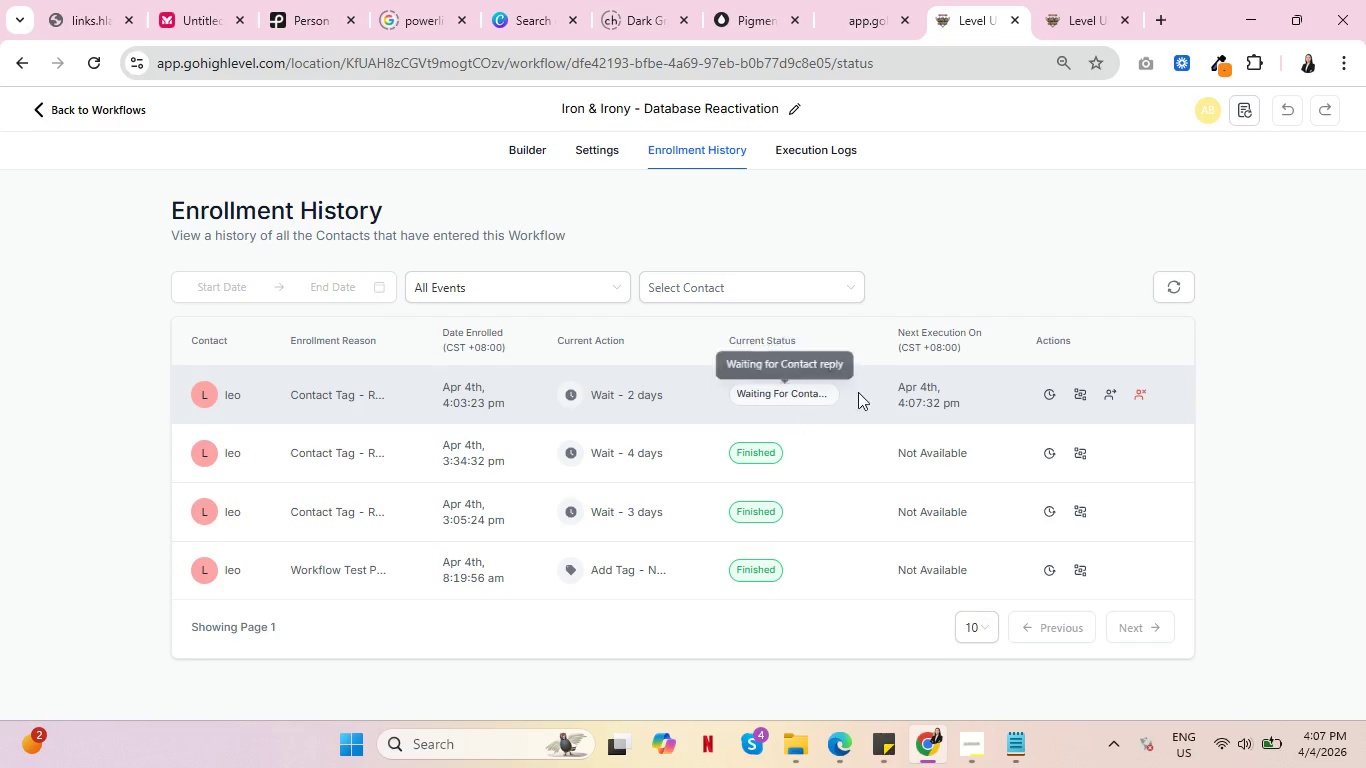 
key(Control+ControlLeft)
 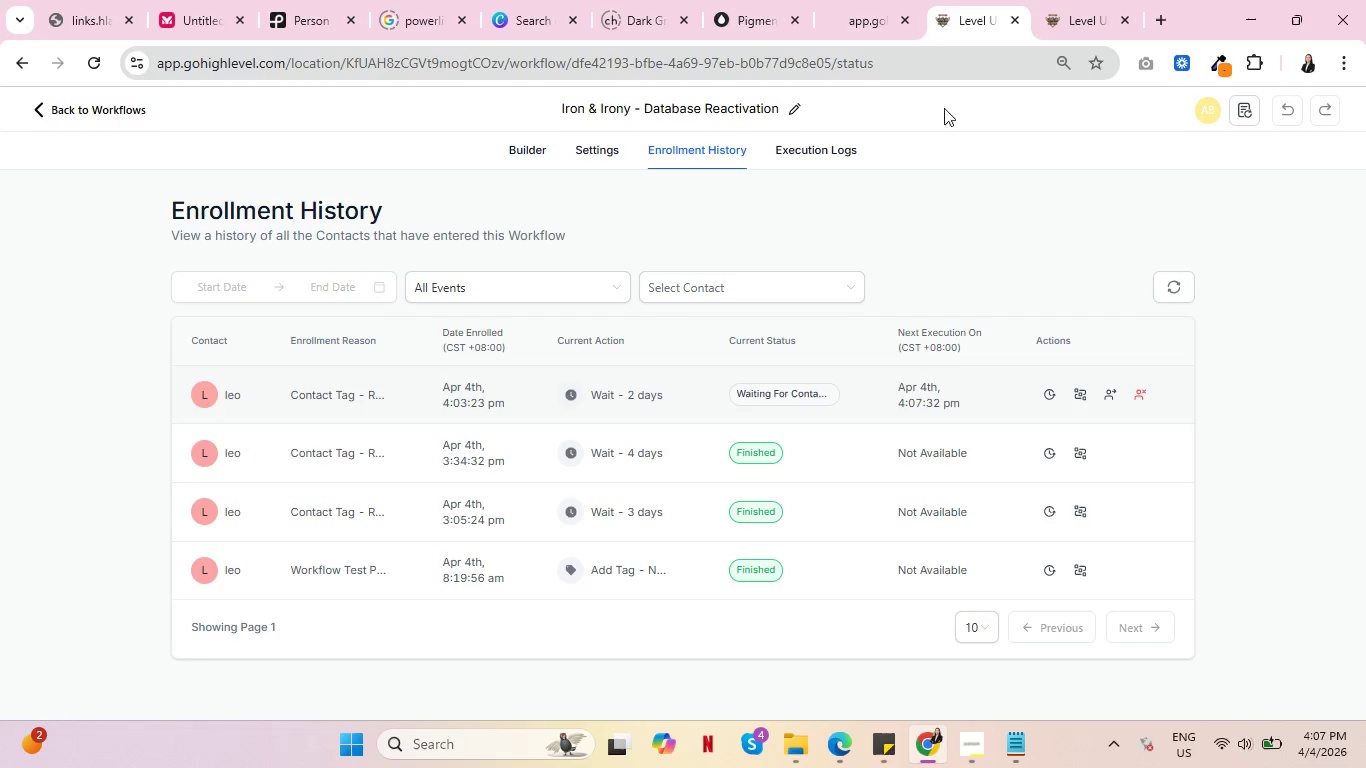 
key(Control+ControlLeft)
 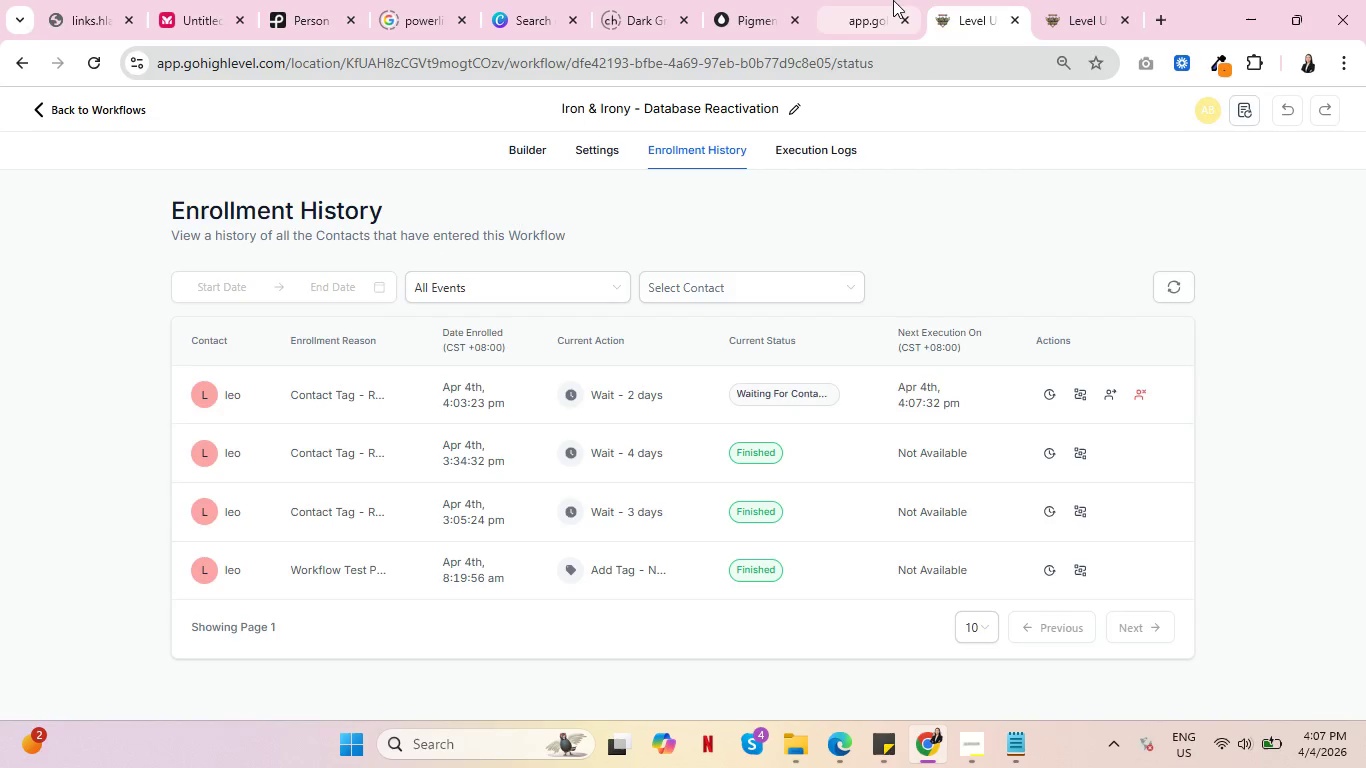 
left_click([880, 0])
 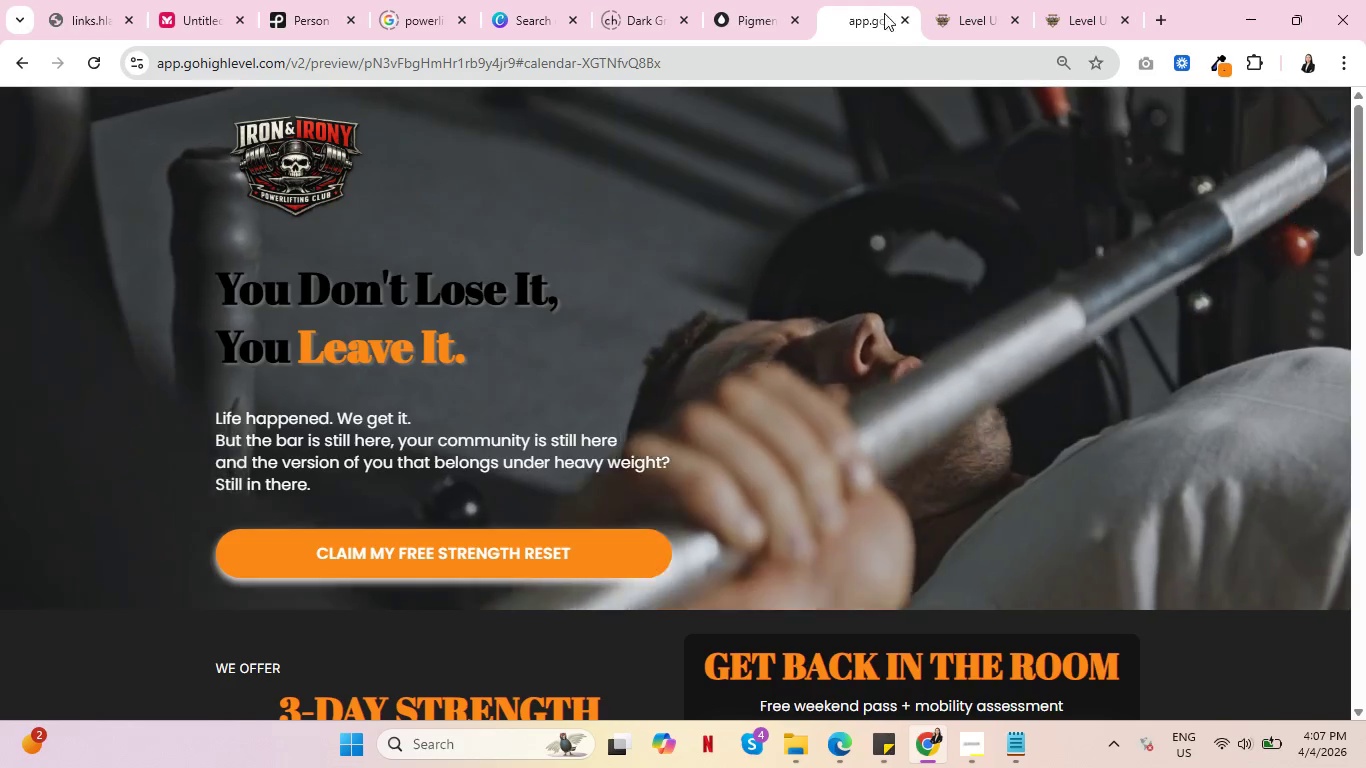 
key(Control+ControlLeft)
 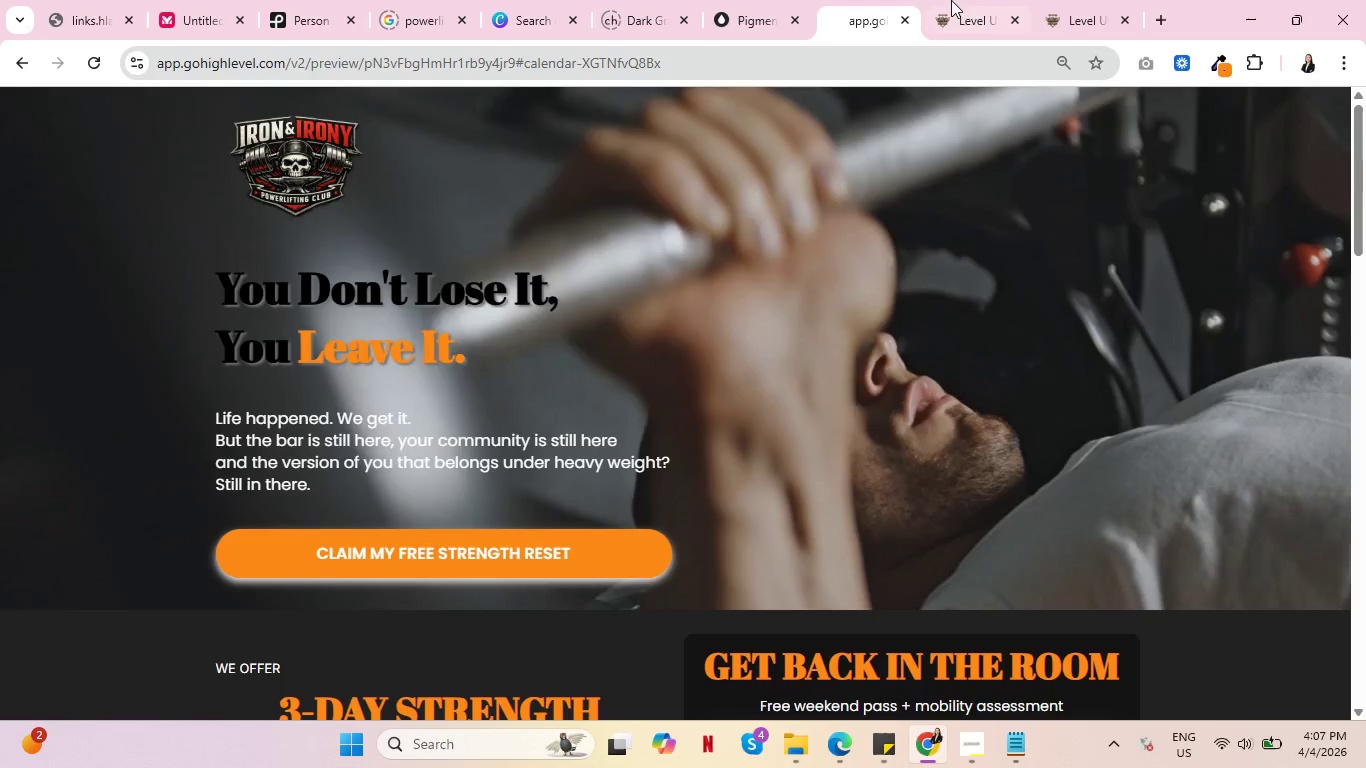 
key(Control+ControlLeft)
 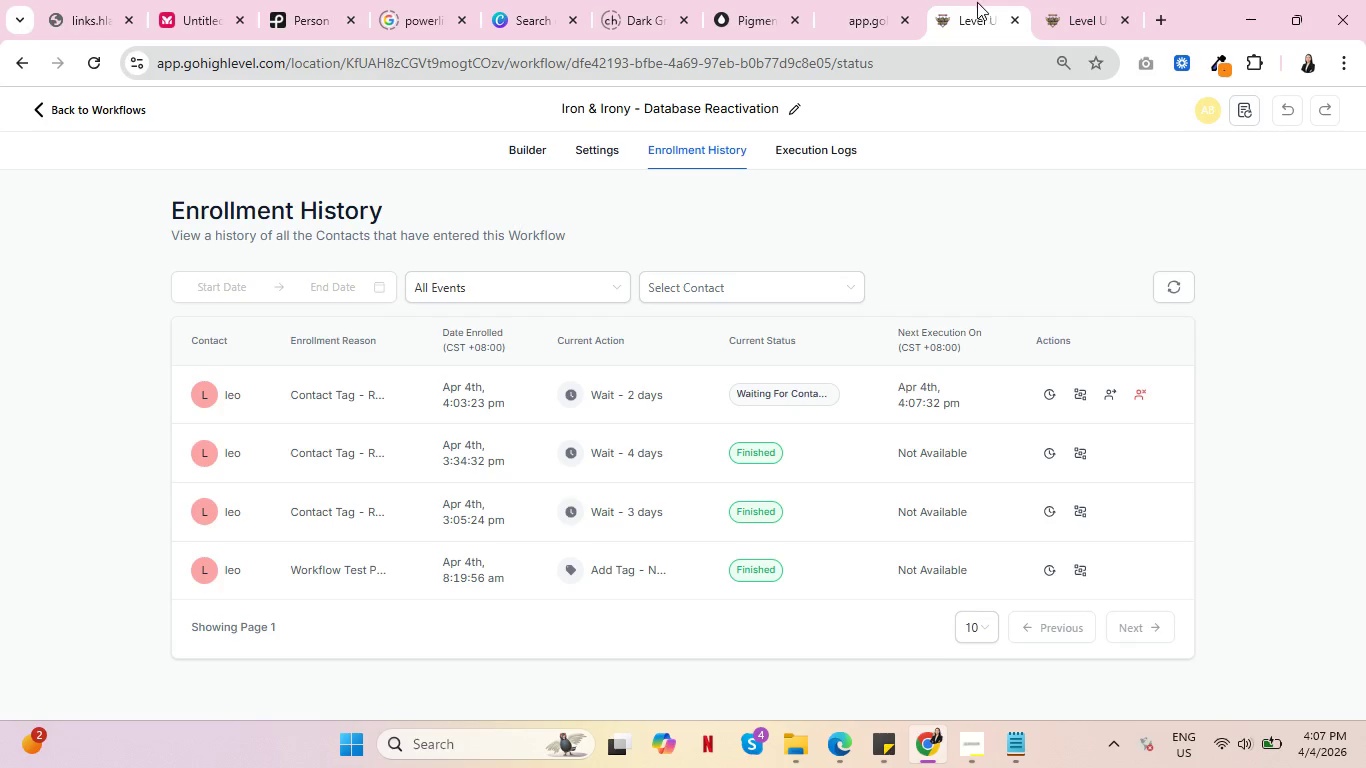 
key(Control+ControlLeft)
 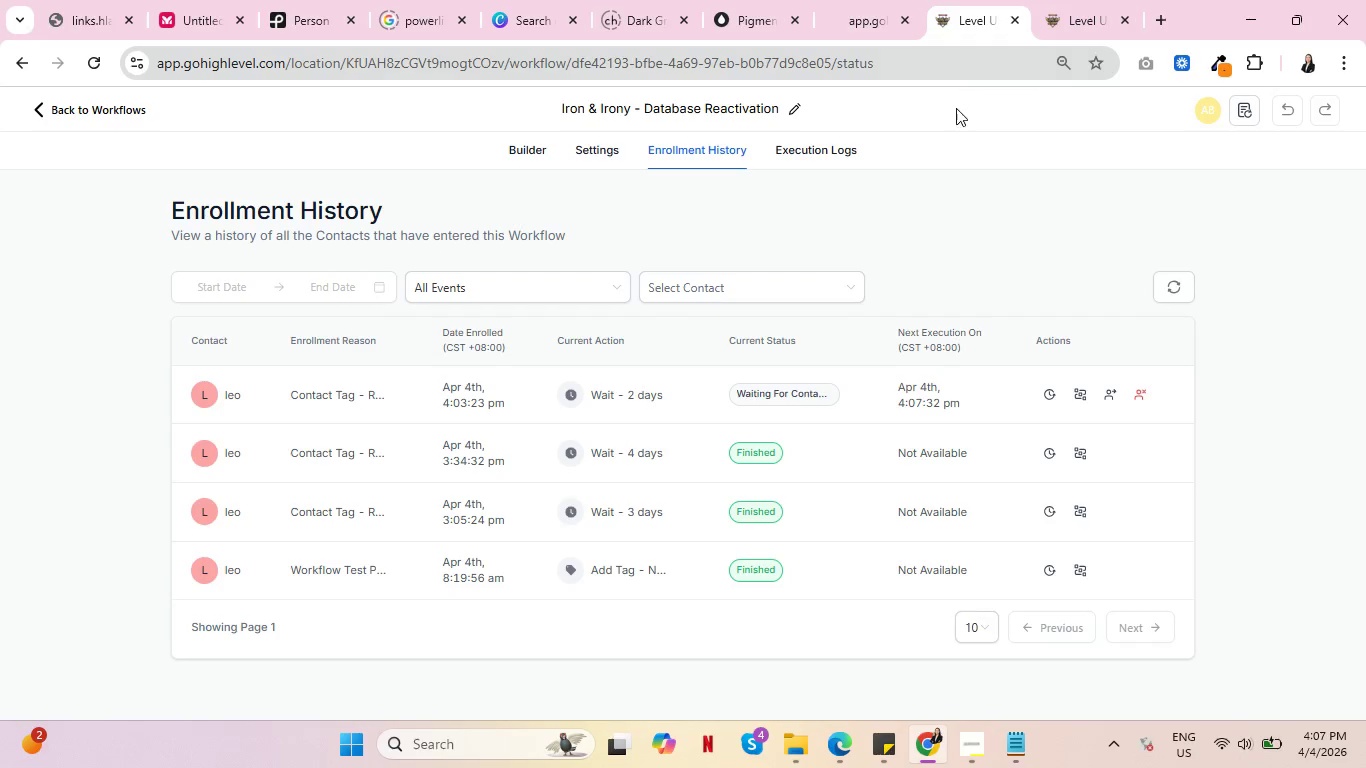 
key(Control+ControlLeft)
 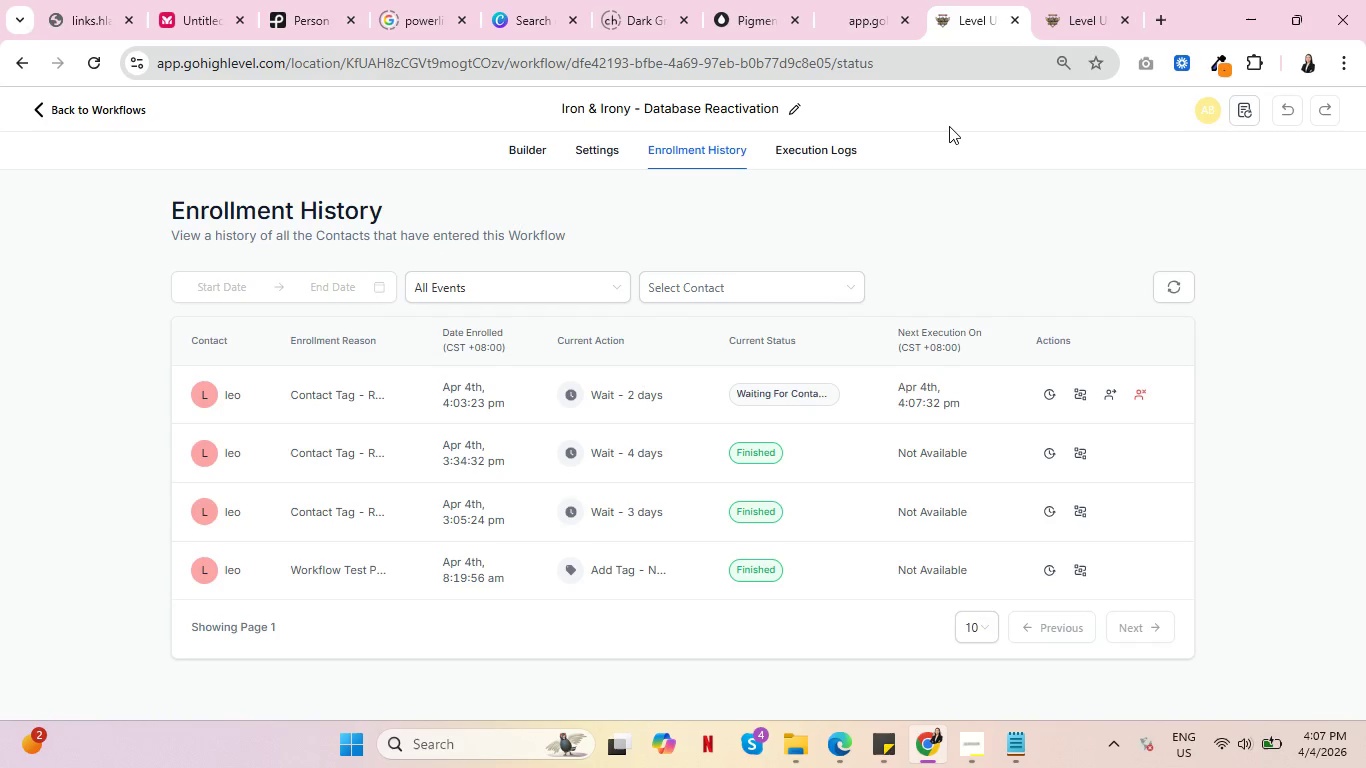 
key(Control+ControlLeft)
 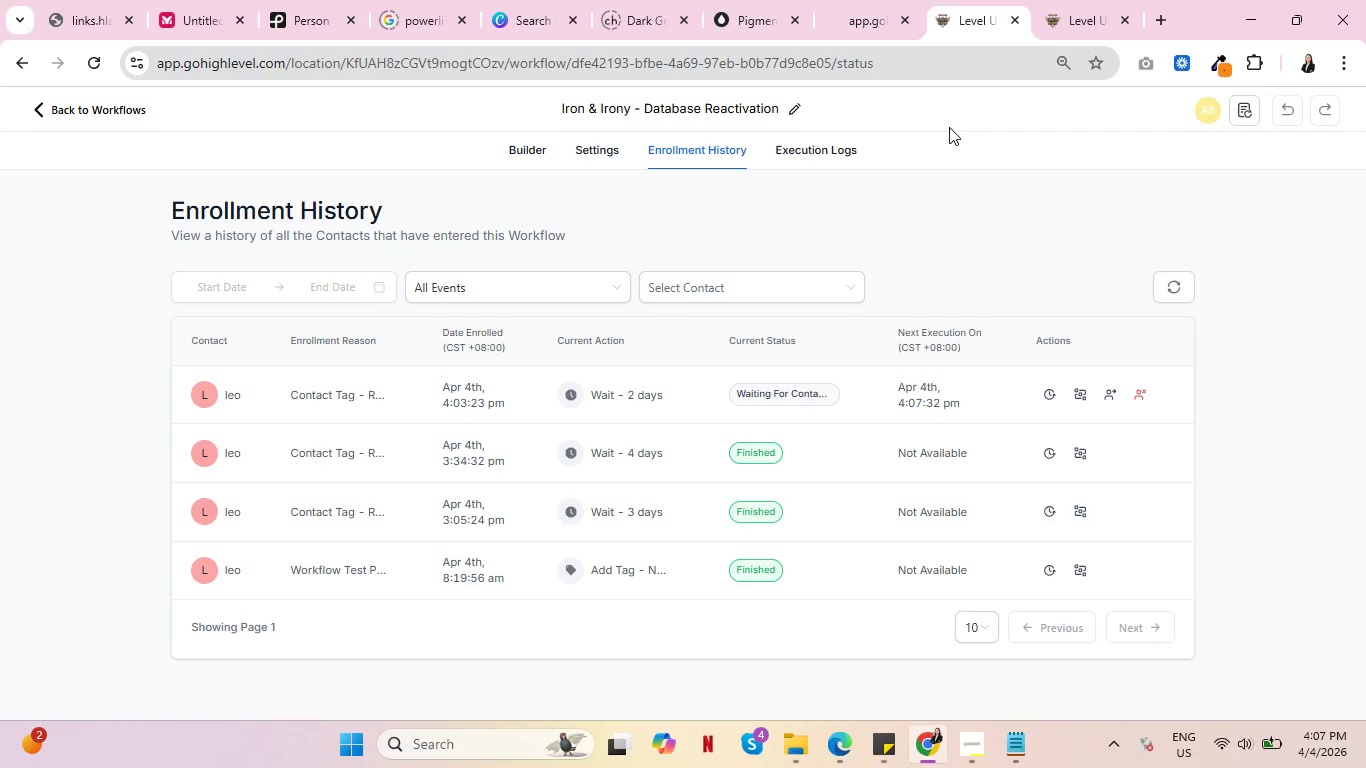 
key(Control+ControlLeft)
 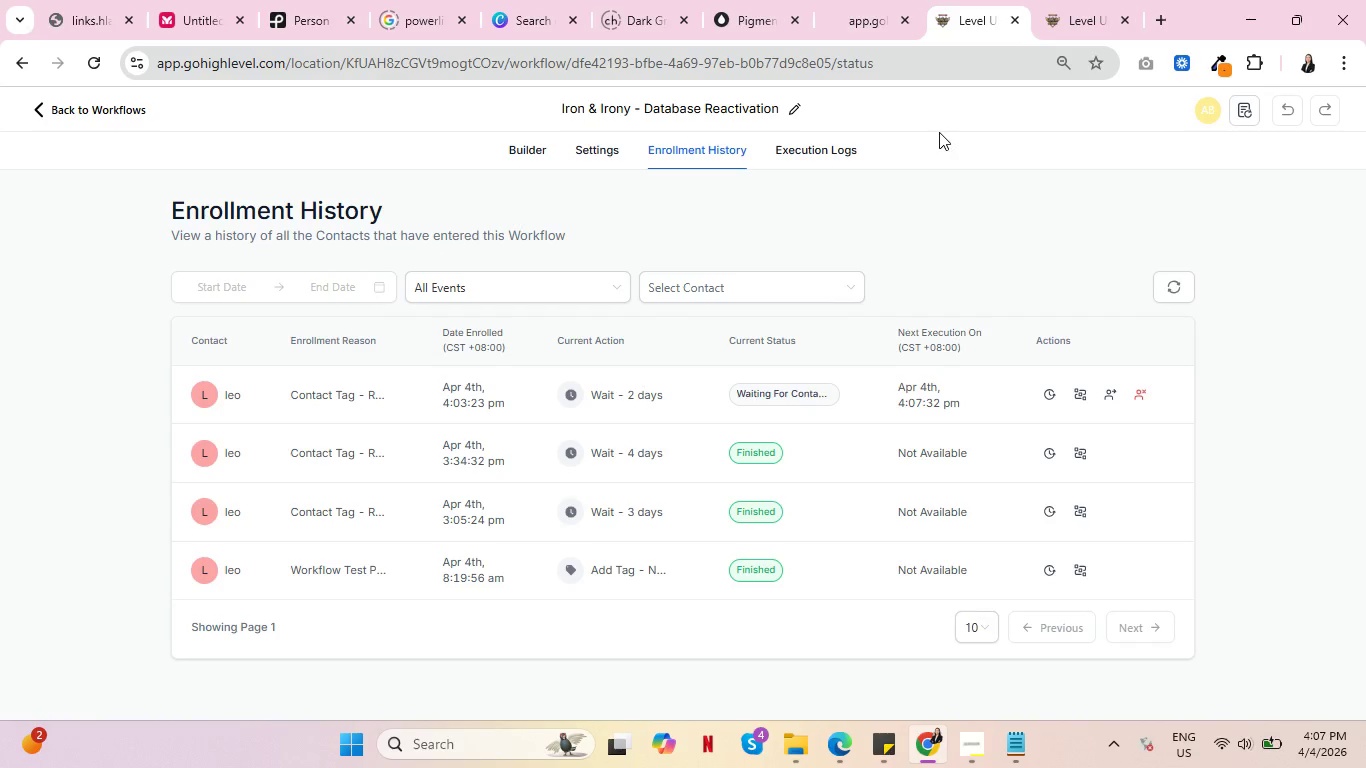 
key(Control+ControlLeft)
 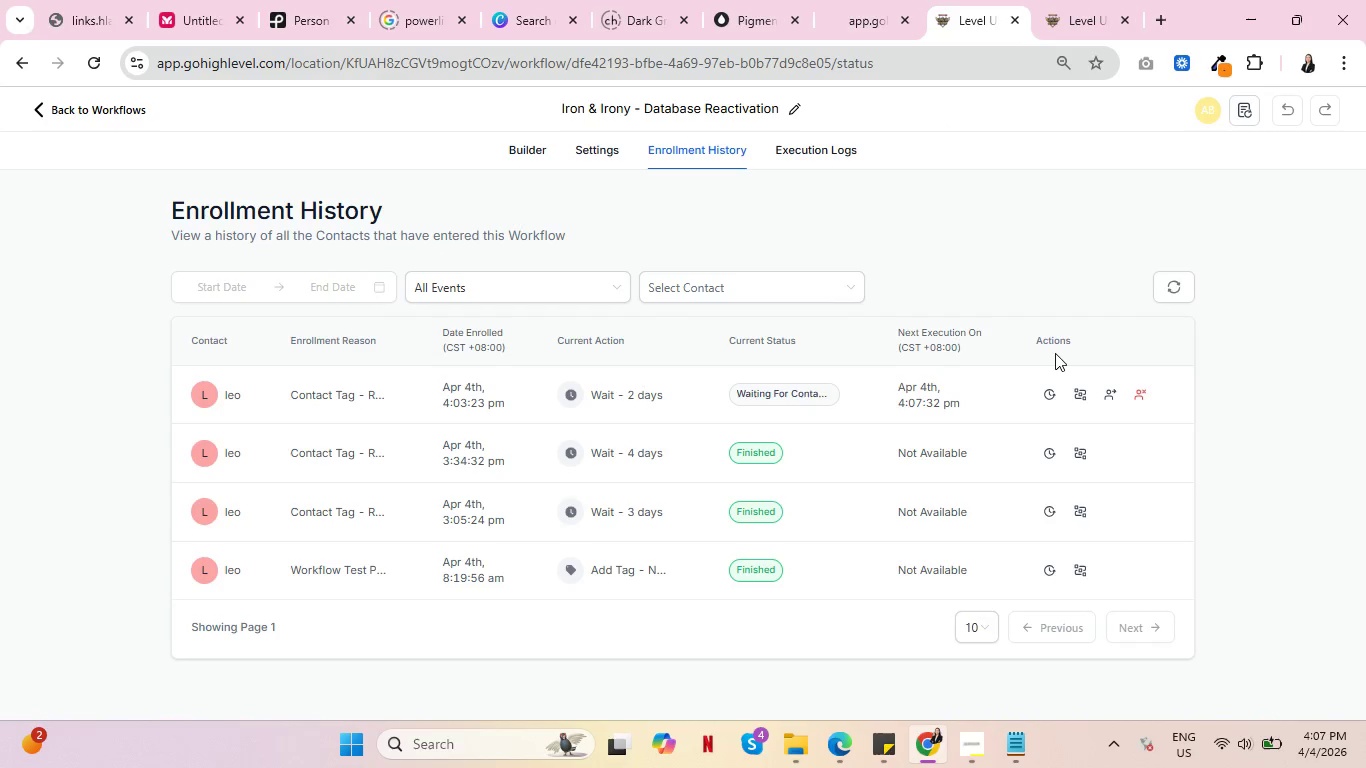 
key(Control+ControlLeft)
 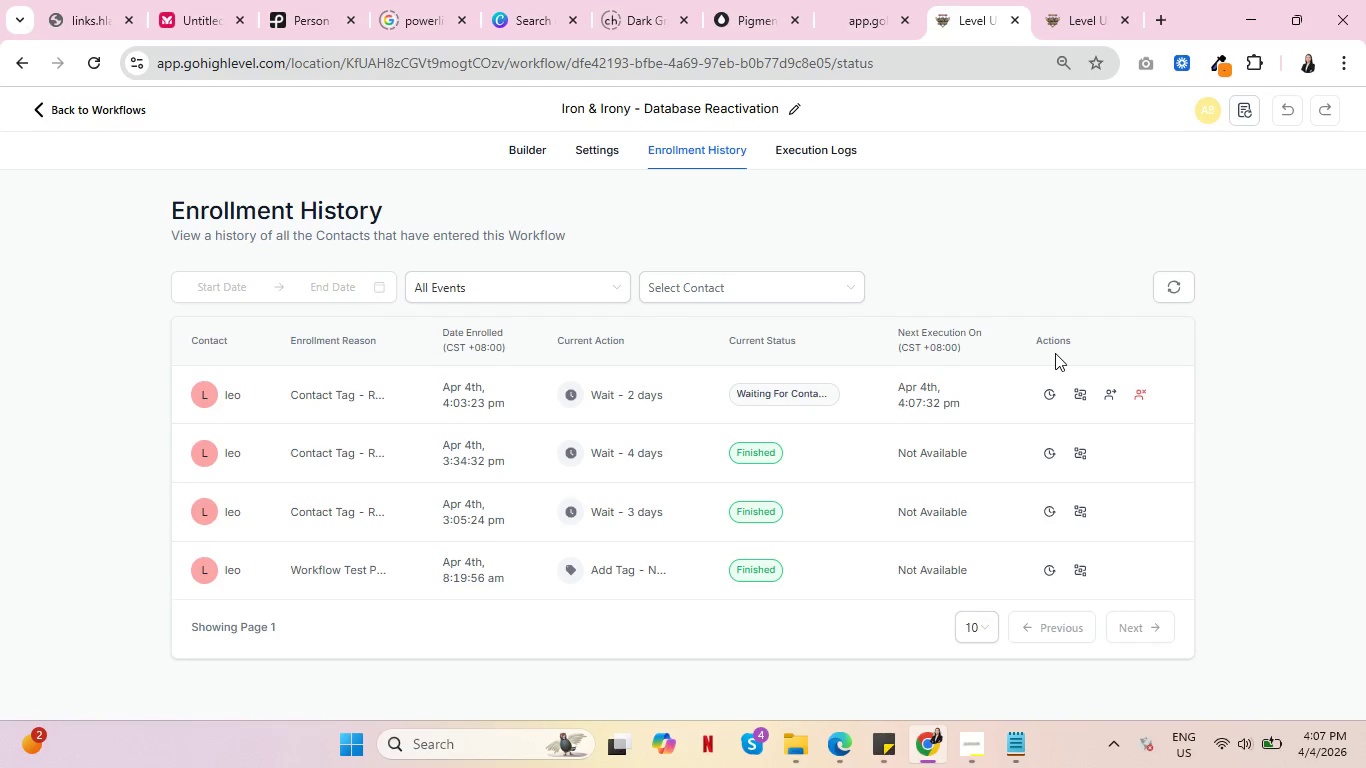 
key(Control+ControlLeft)
 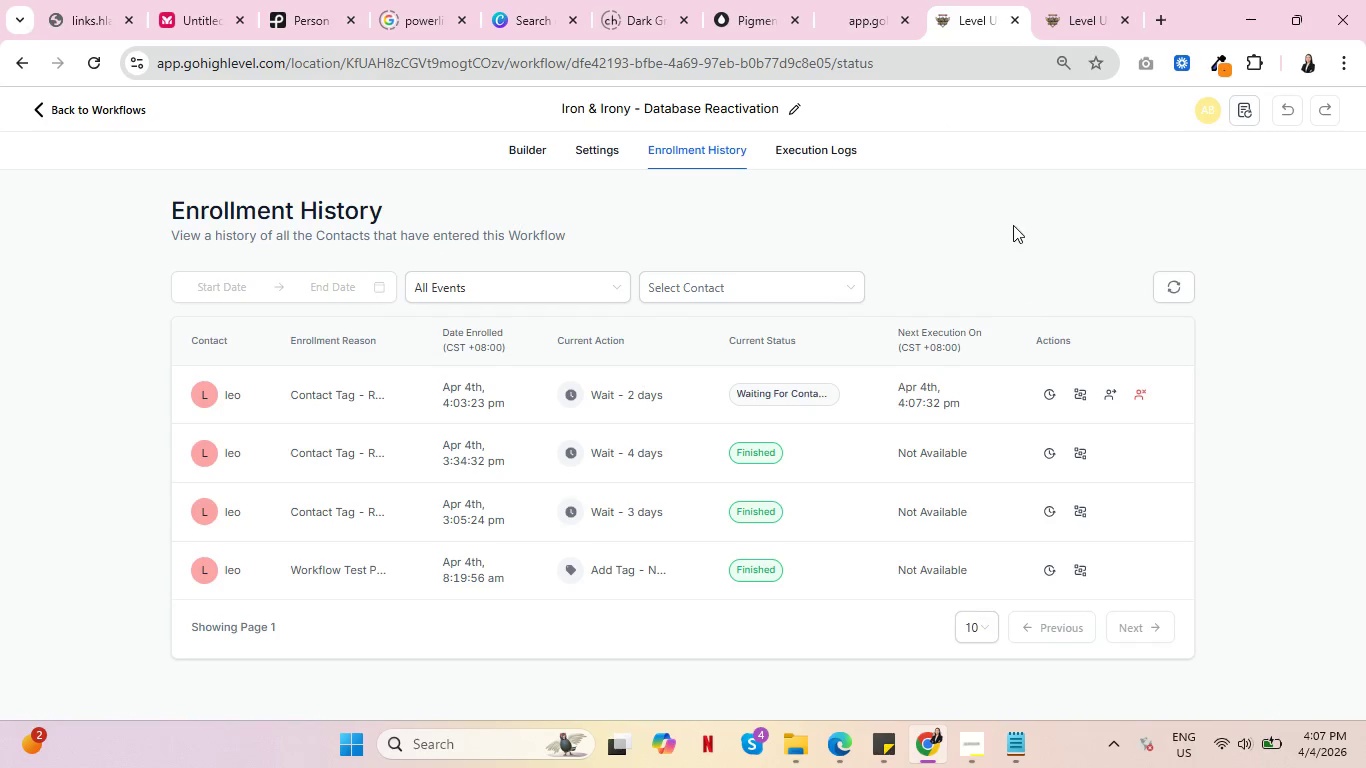 
key(Control+ControlLeft)
 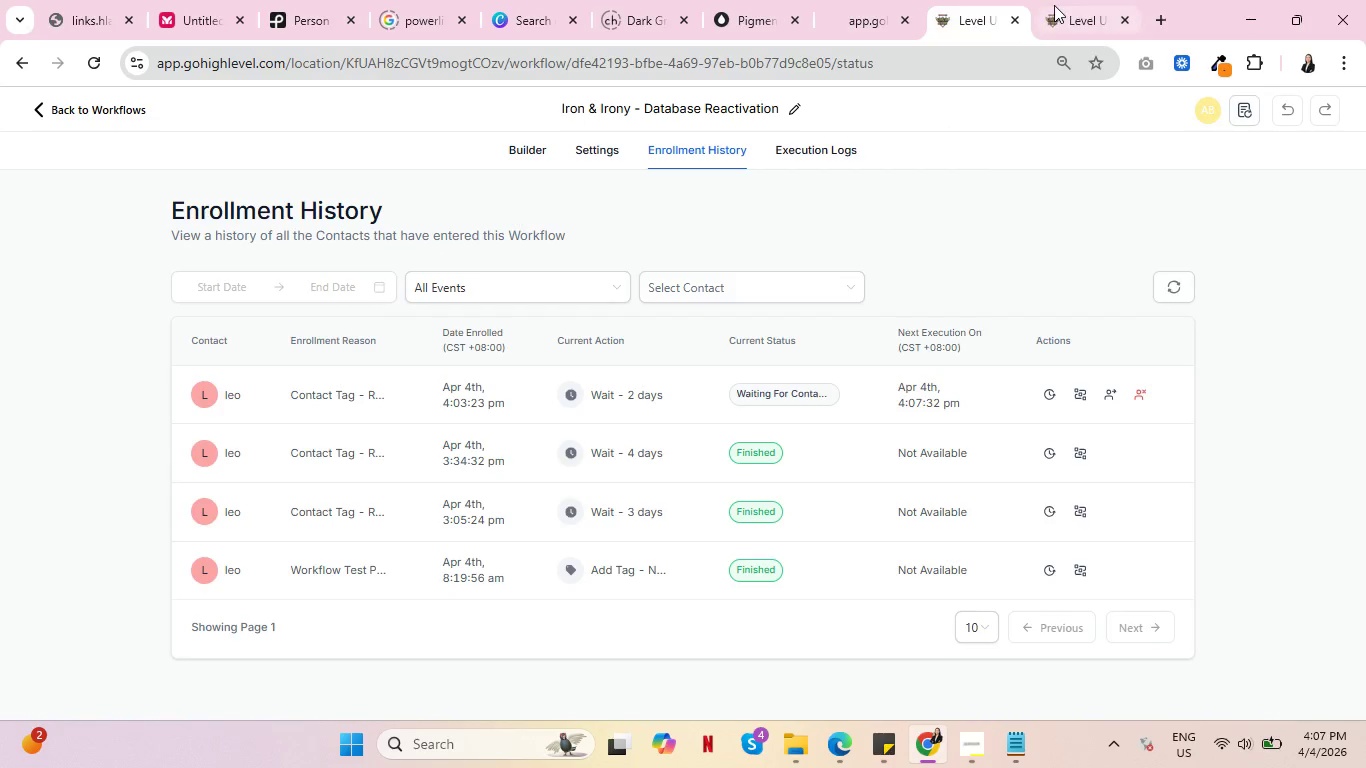 
left_click([1054, 5])
 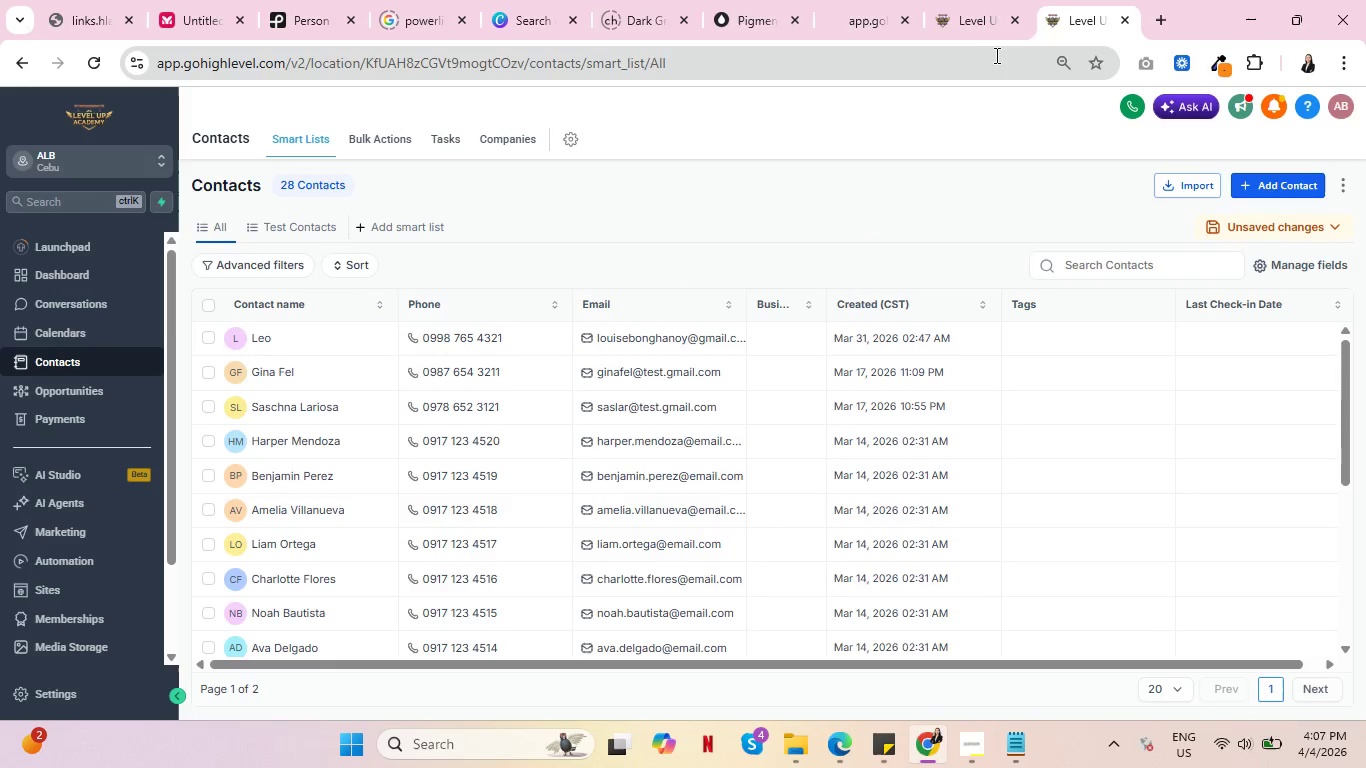 
key(Control+ControlLeft)
 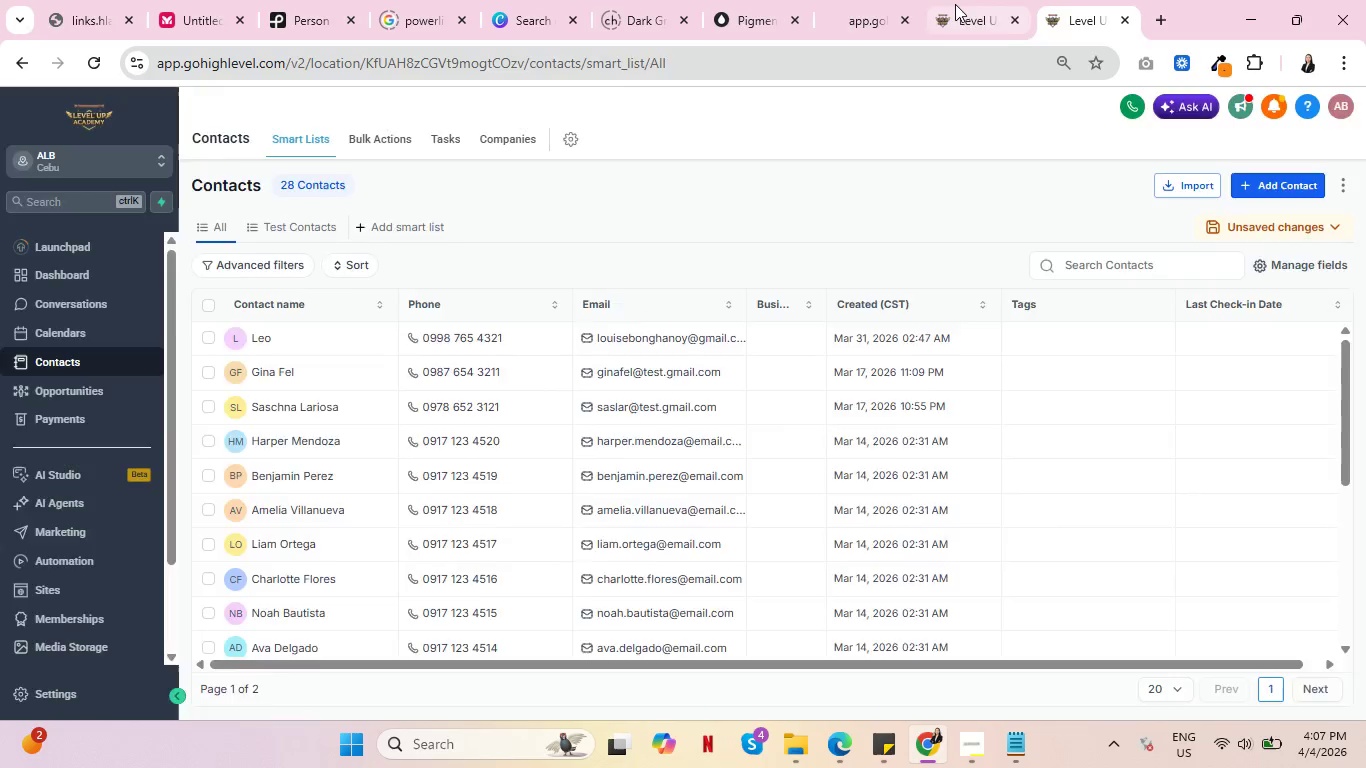 
double_click([955, 4])
 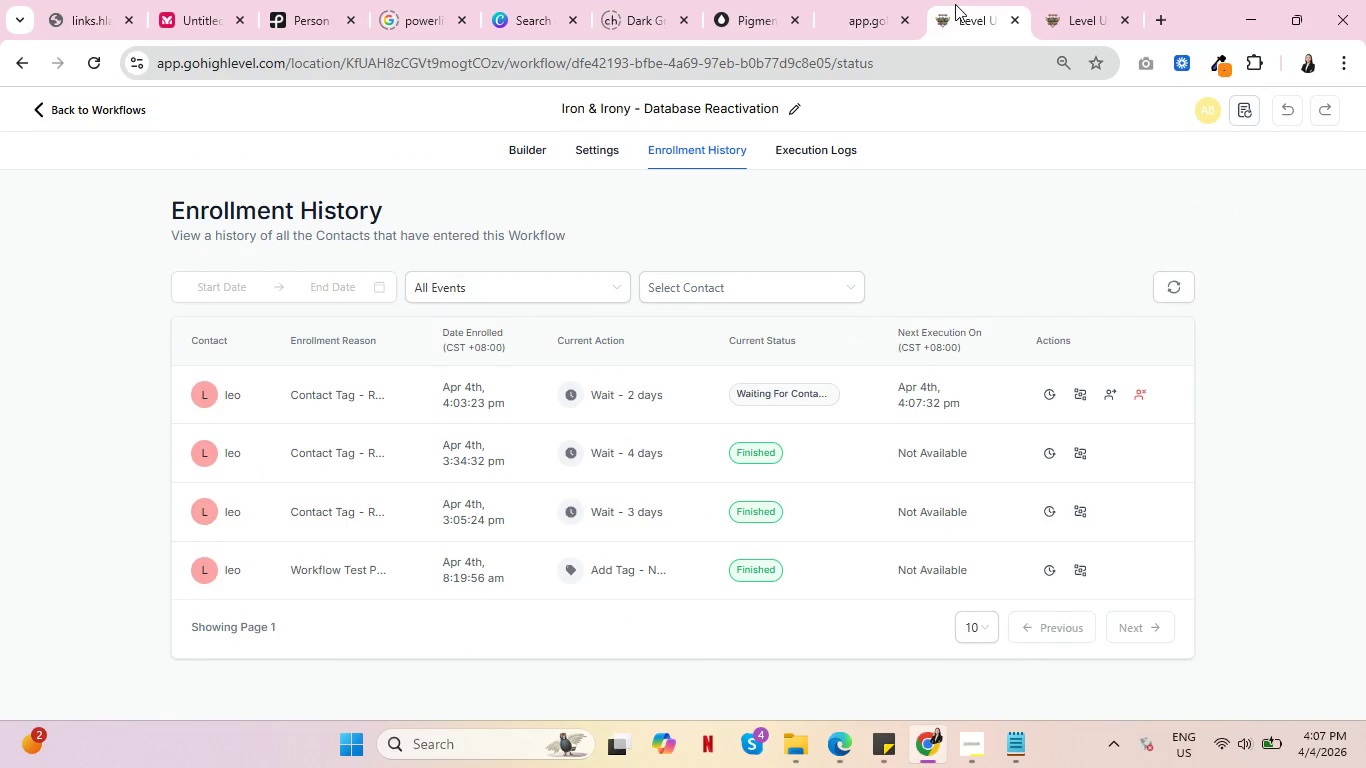 
key(Control+ControlLeft)
 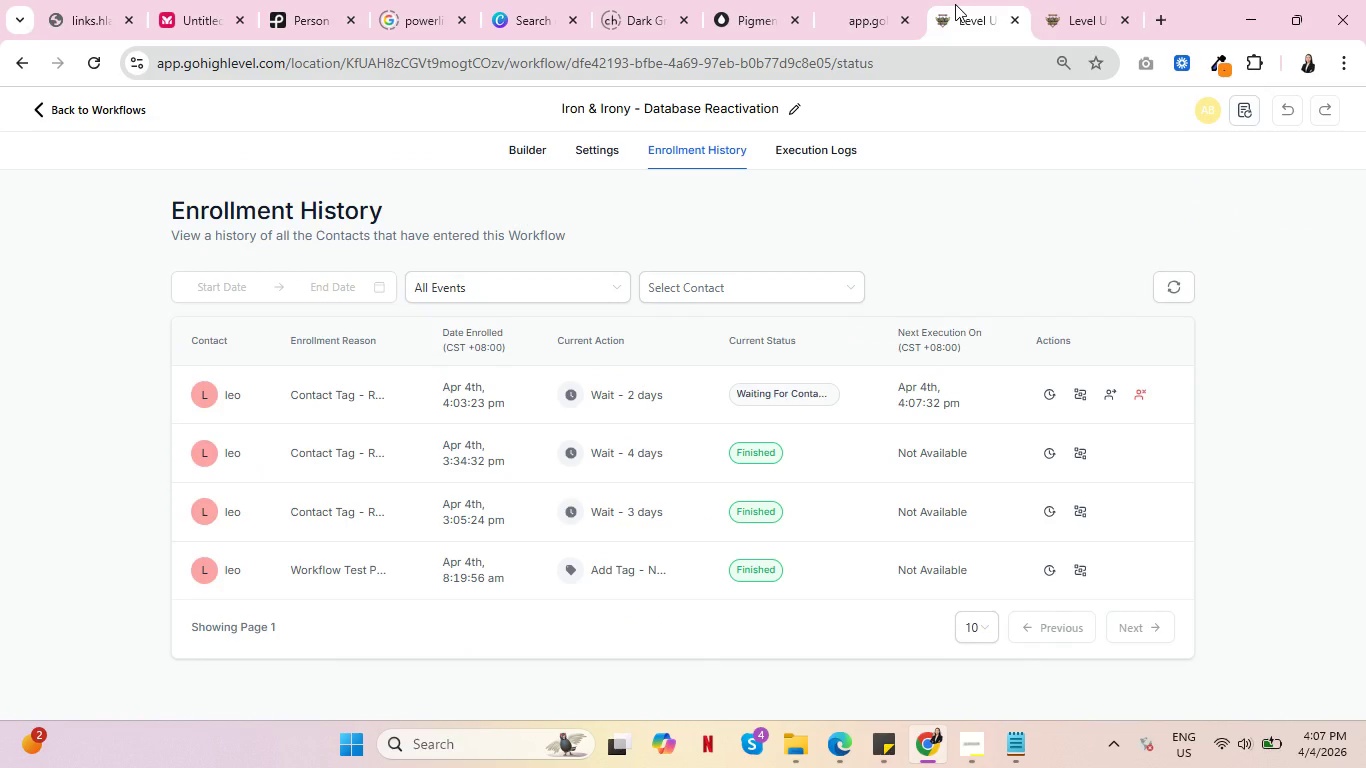 
key(Control+ControlLeft)
 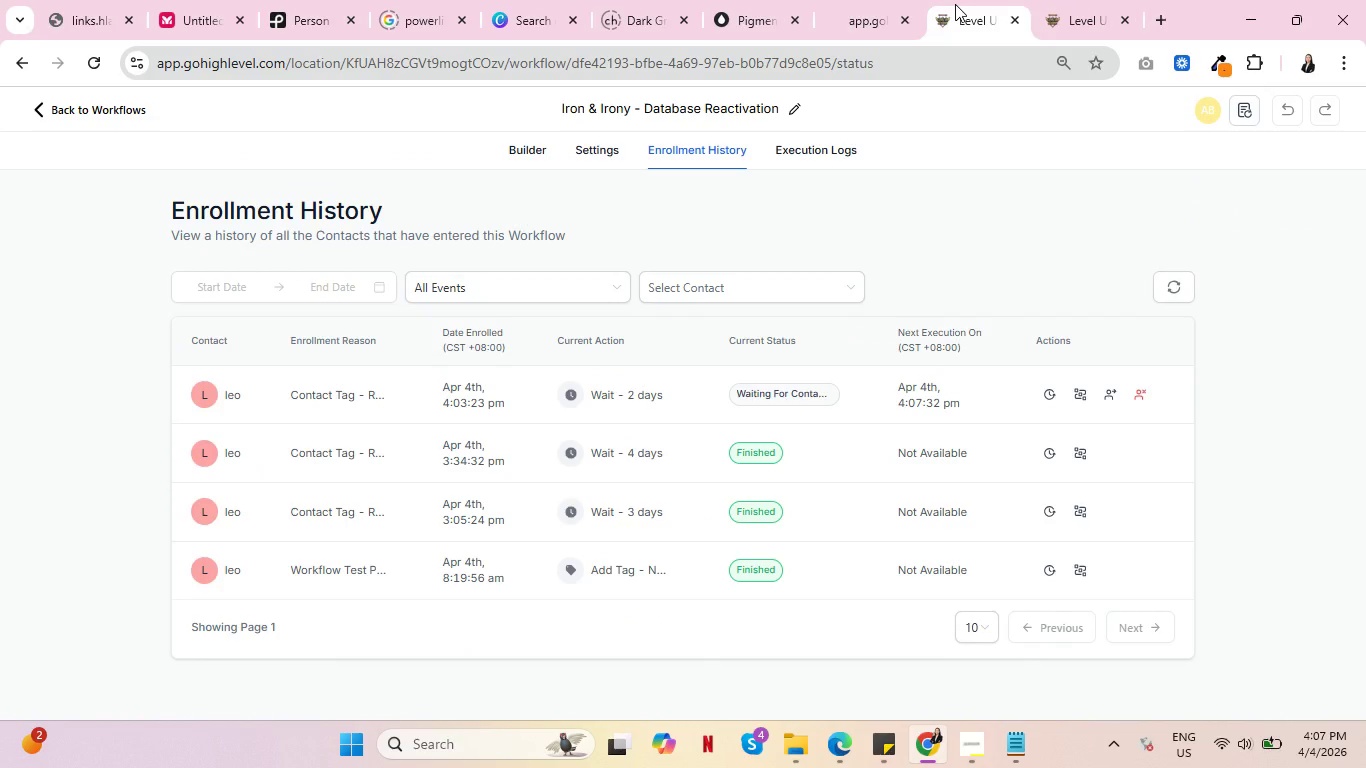 
key(Control+ControlLeft)
 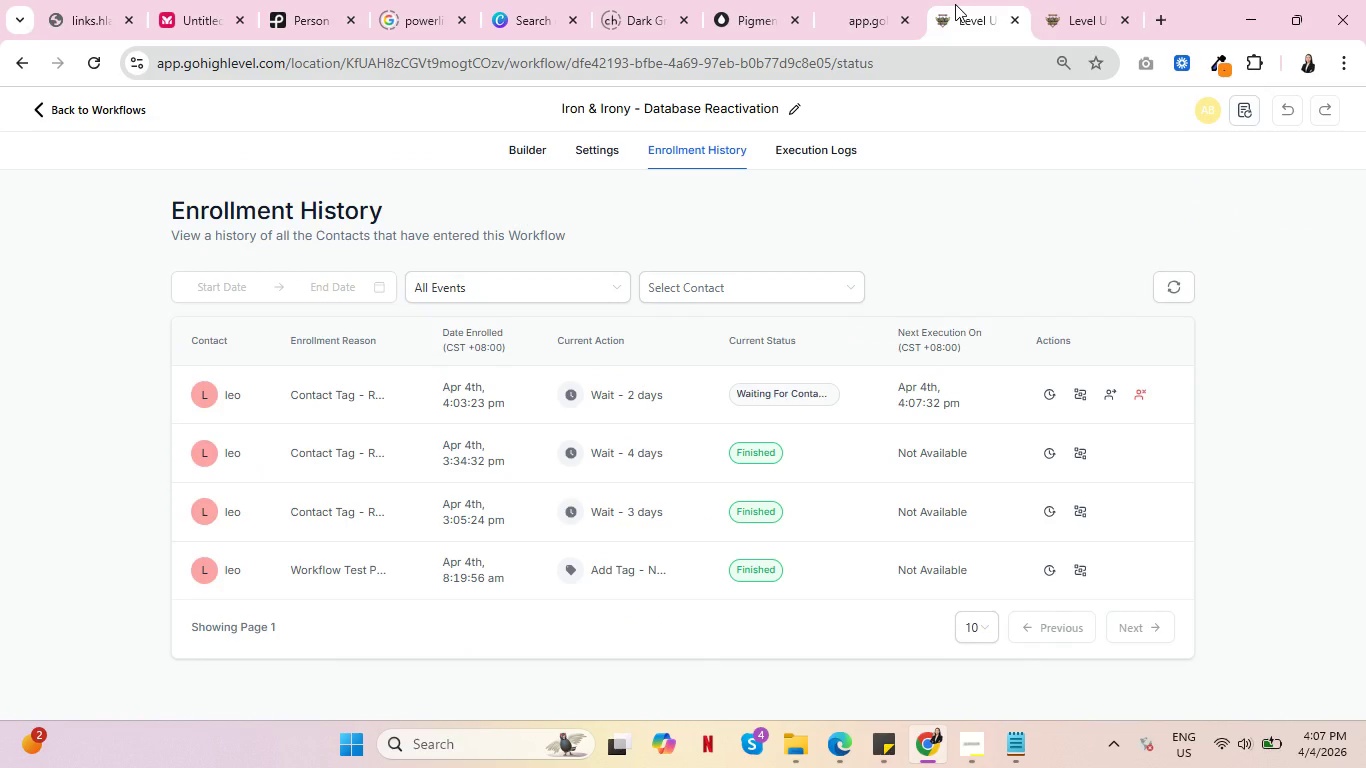 
key(Control+ControlLeft)
 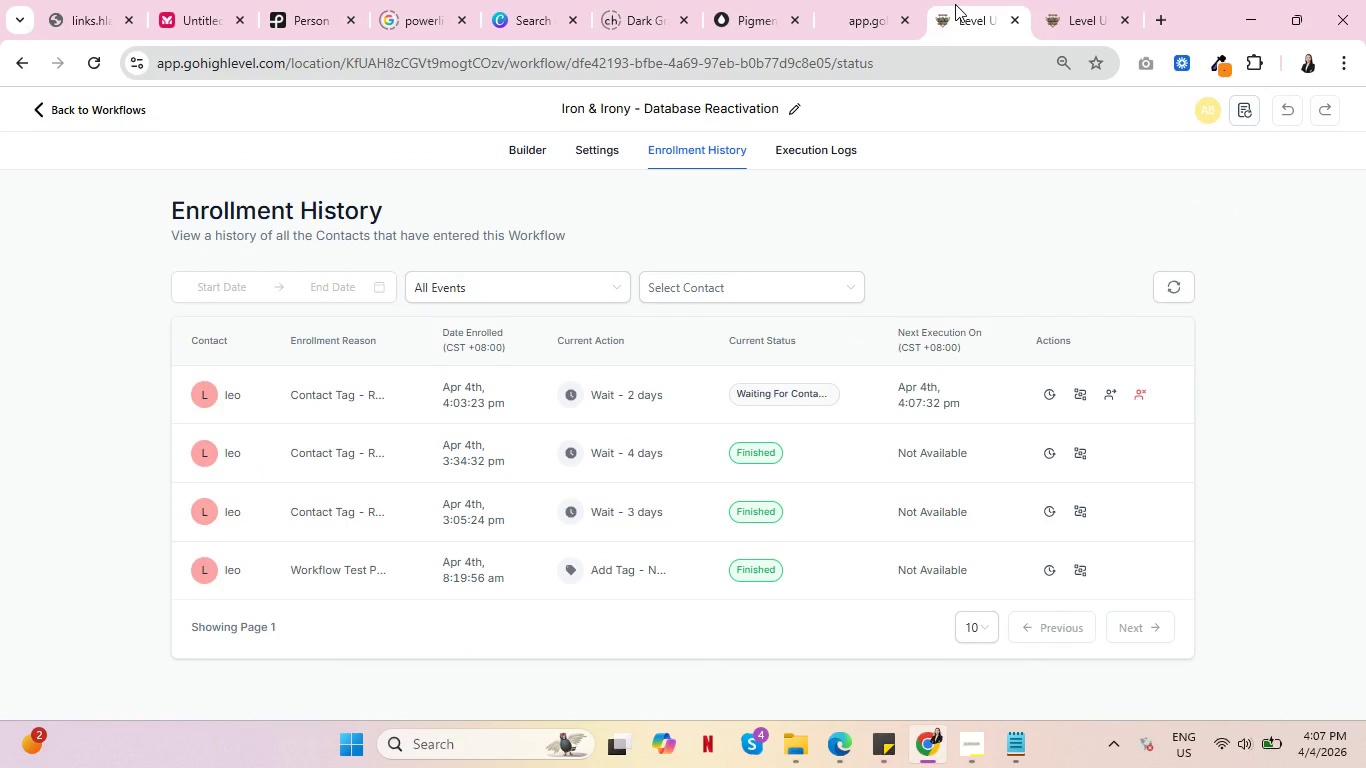 
key(Control+ControlLeft)
 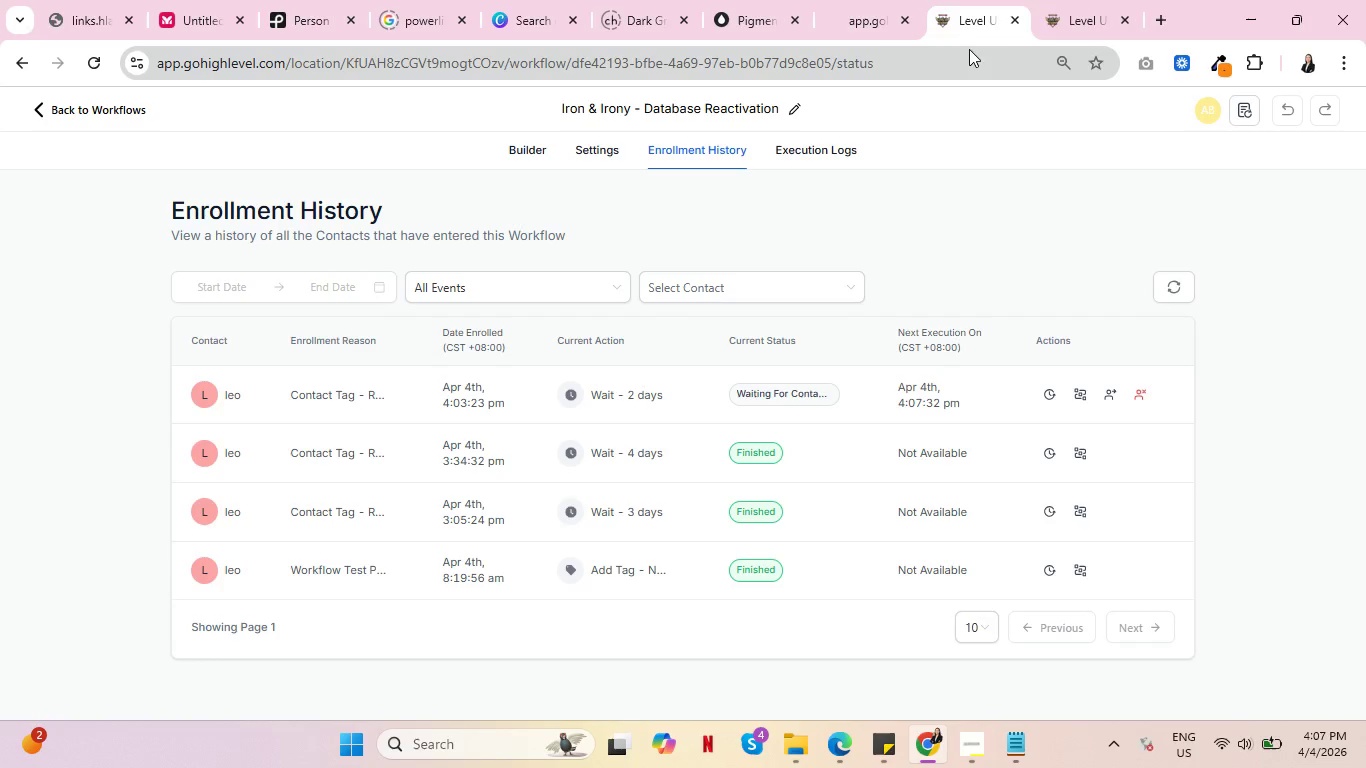 
key(Control+ControlLeft)
 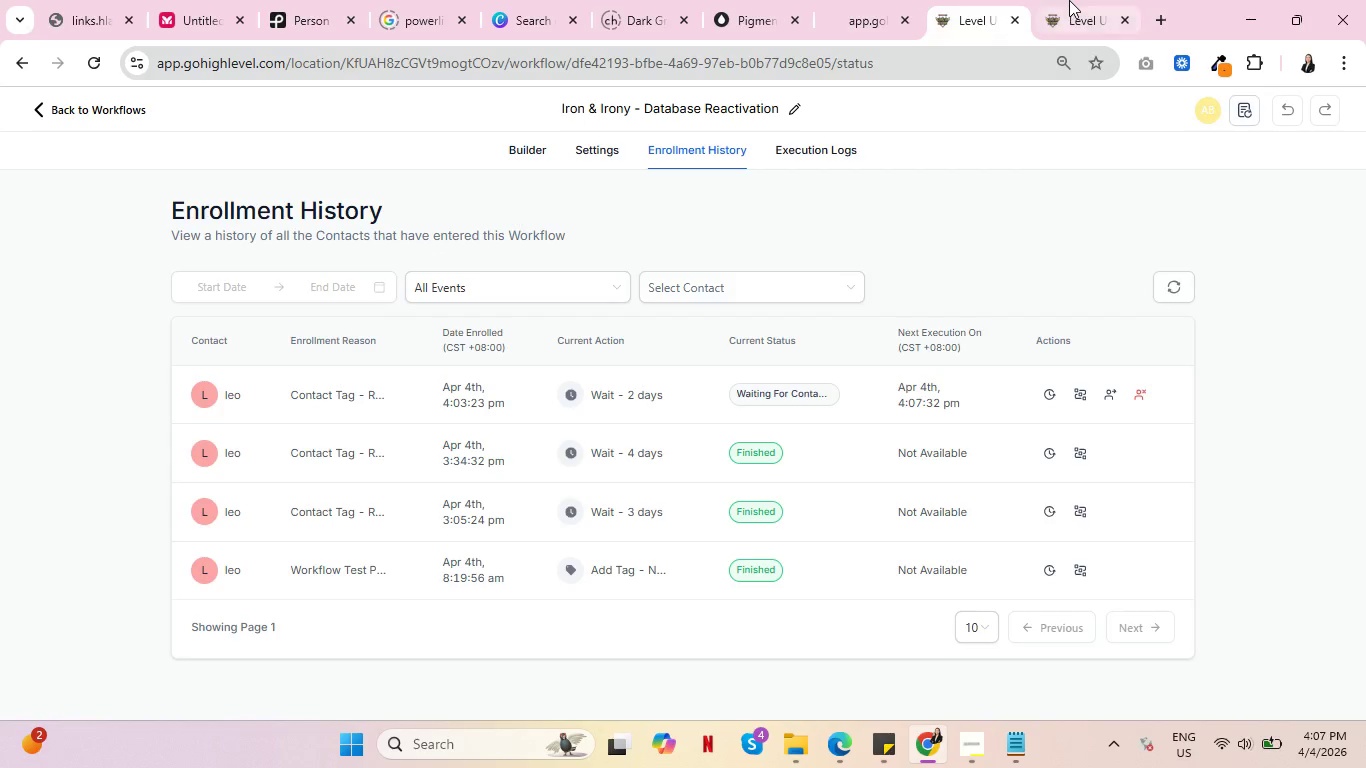 
left_click([1069, 0])
 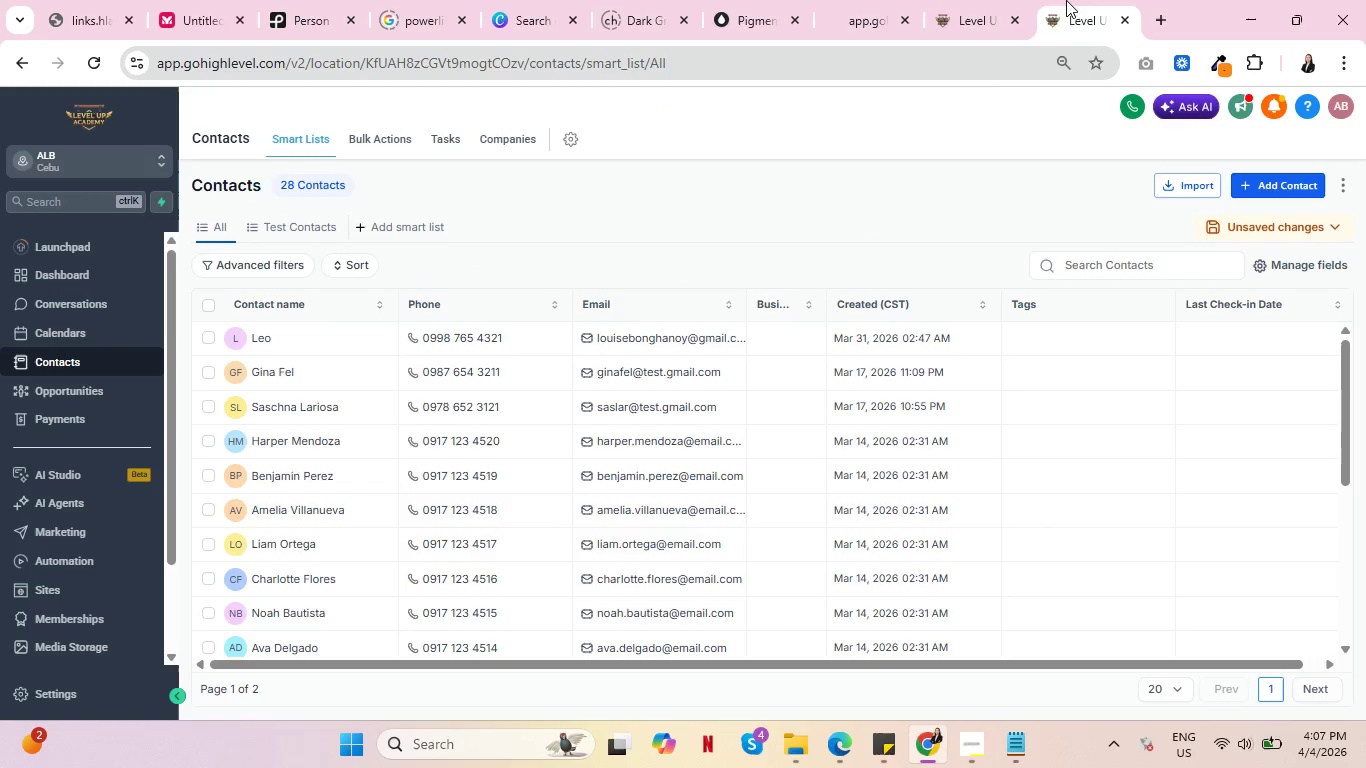 
key(Control+ControlLeft)
 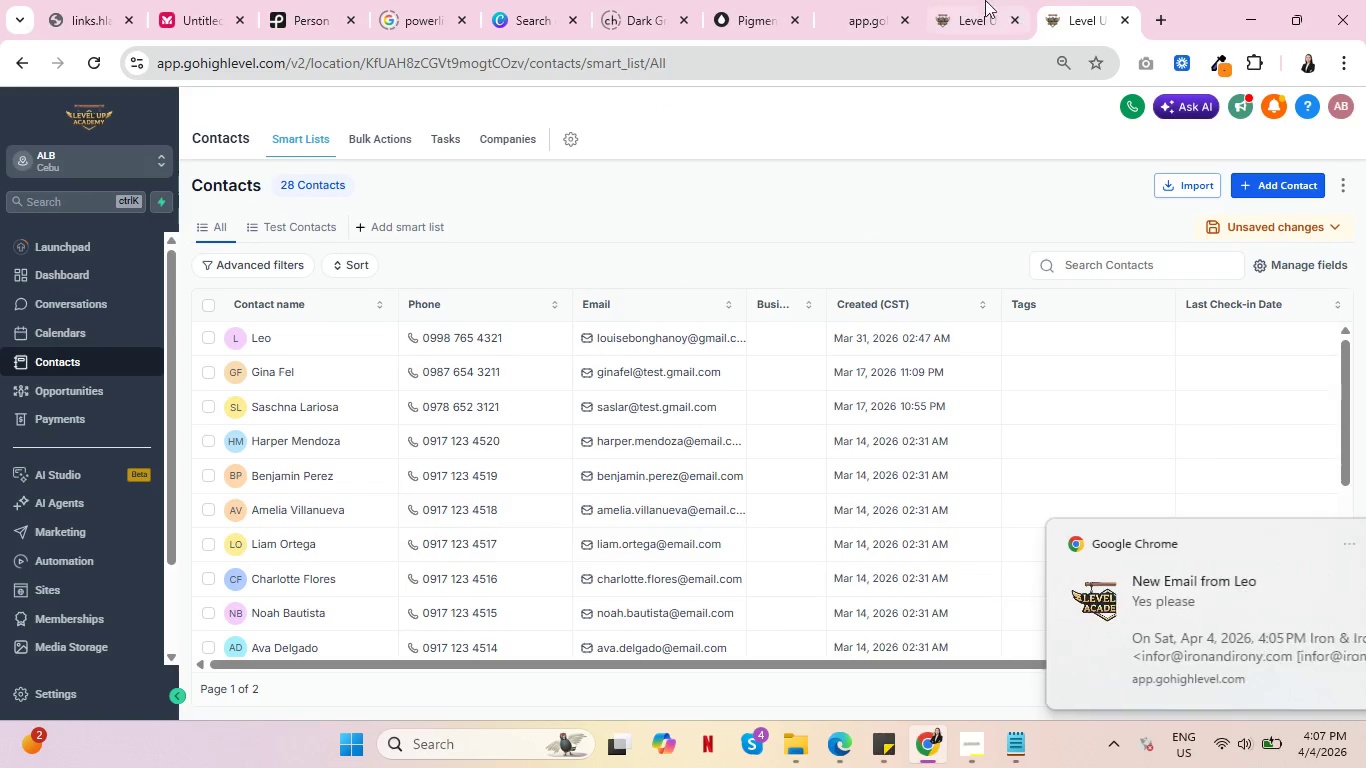 
key(Control+ControlLeft)
 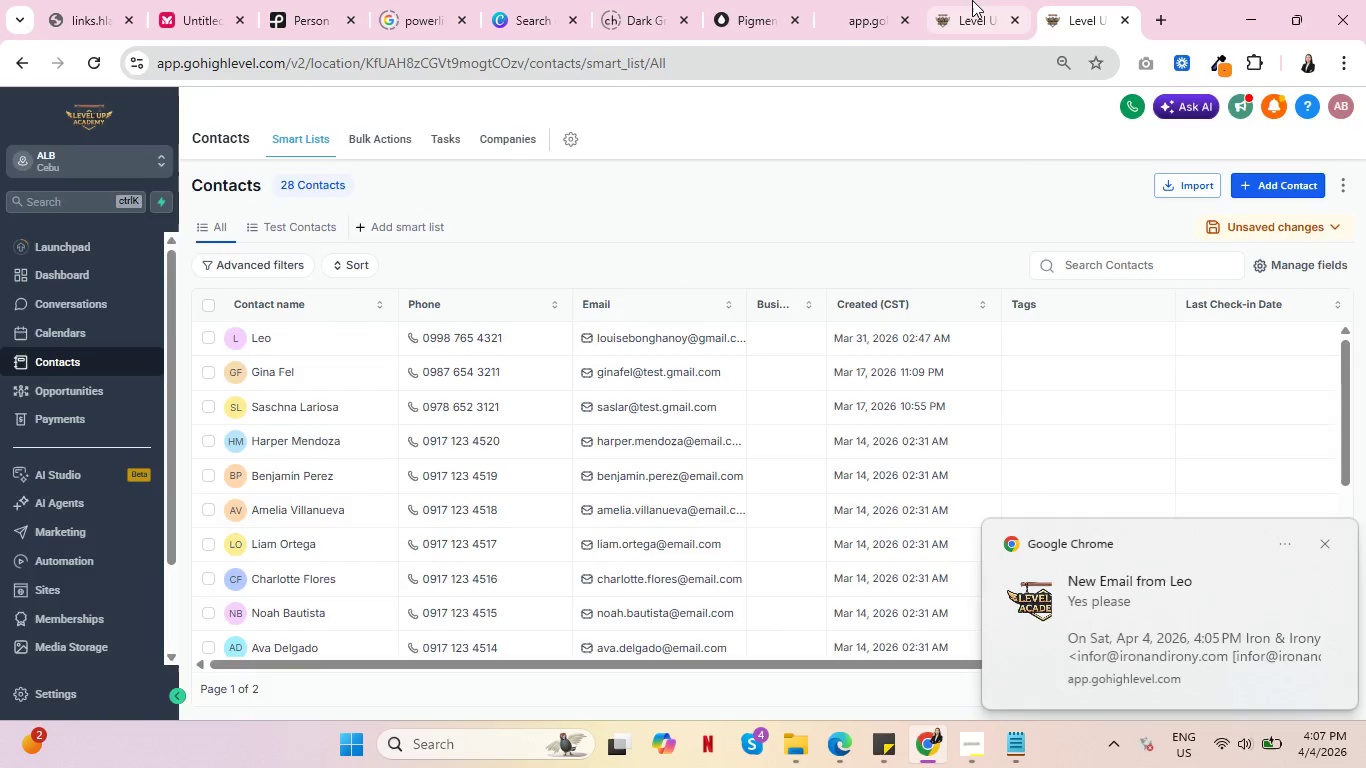 
left_click([972, 0])
 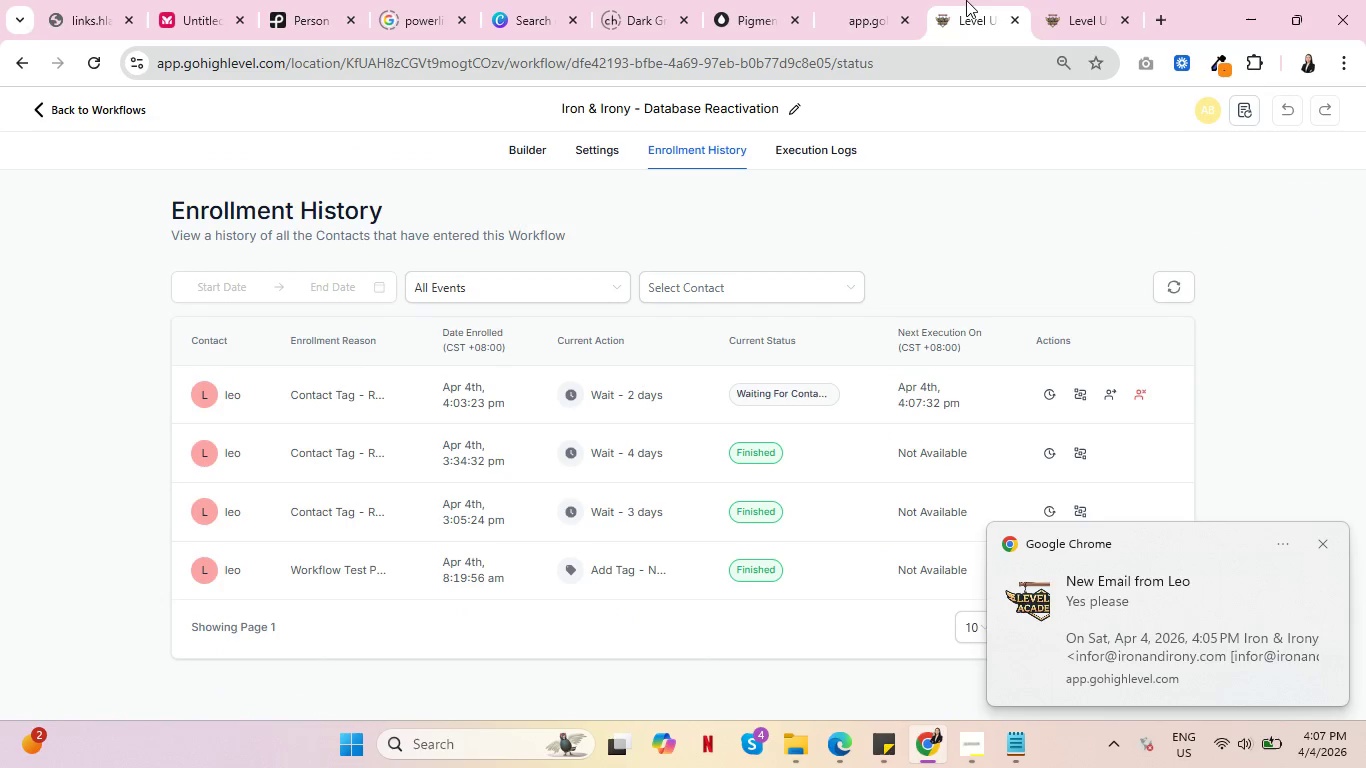 
key(Control+ControlLeft)
 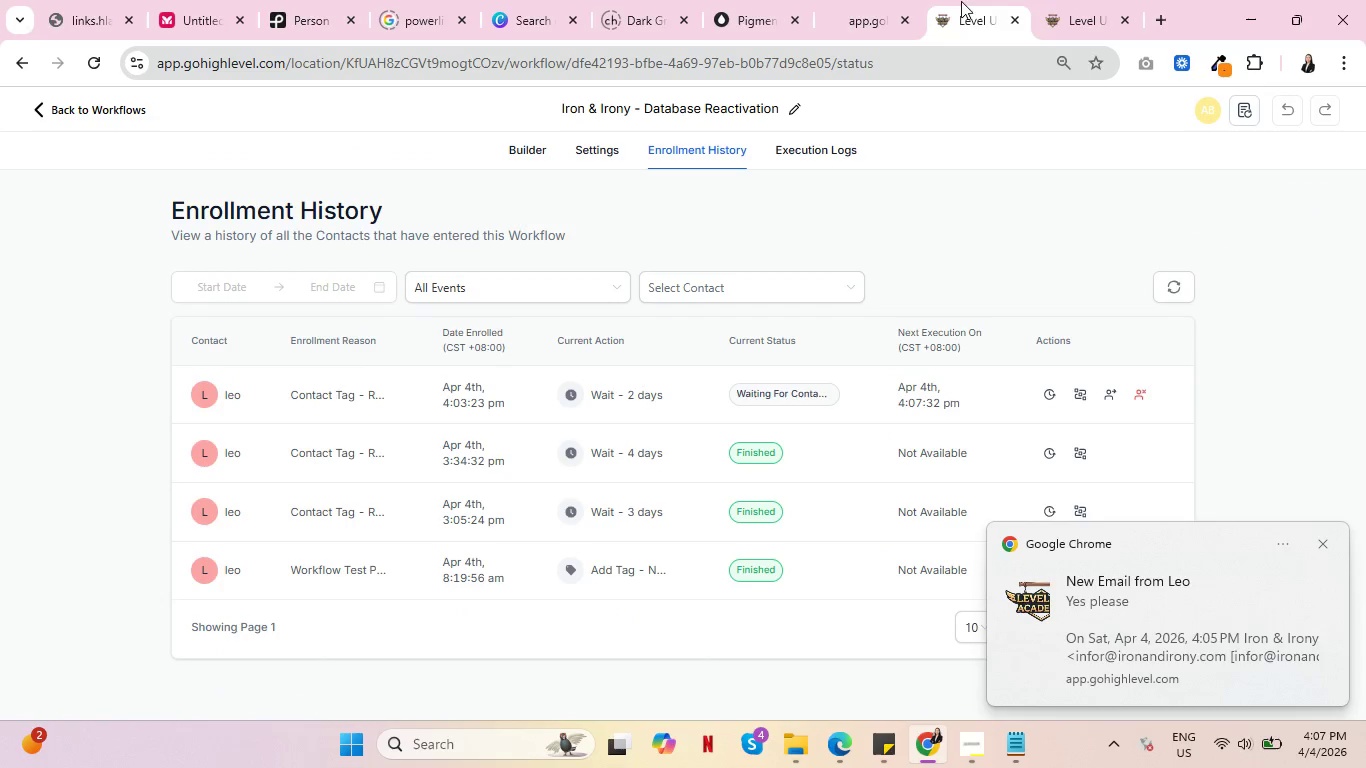 
key(Control+ControlLeft)
 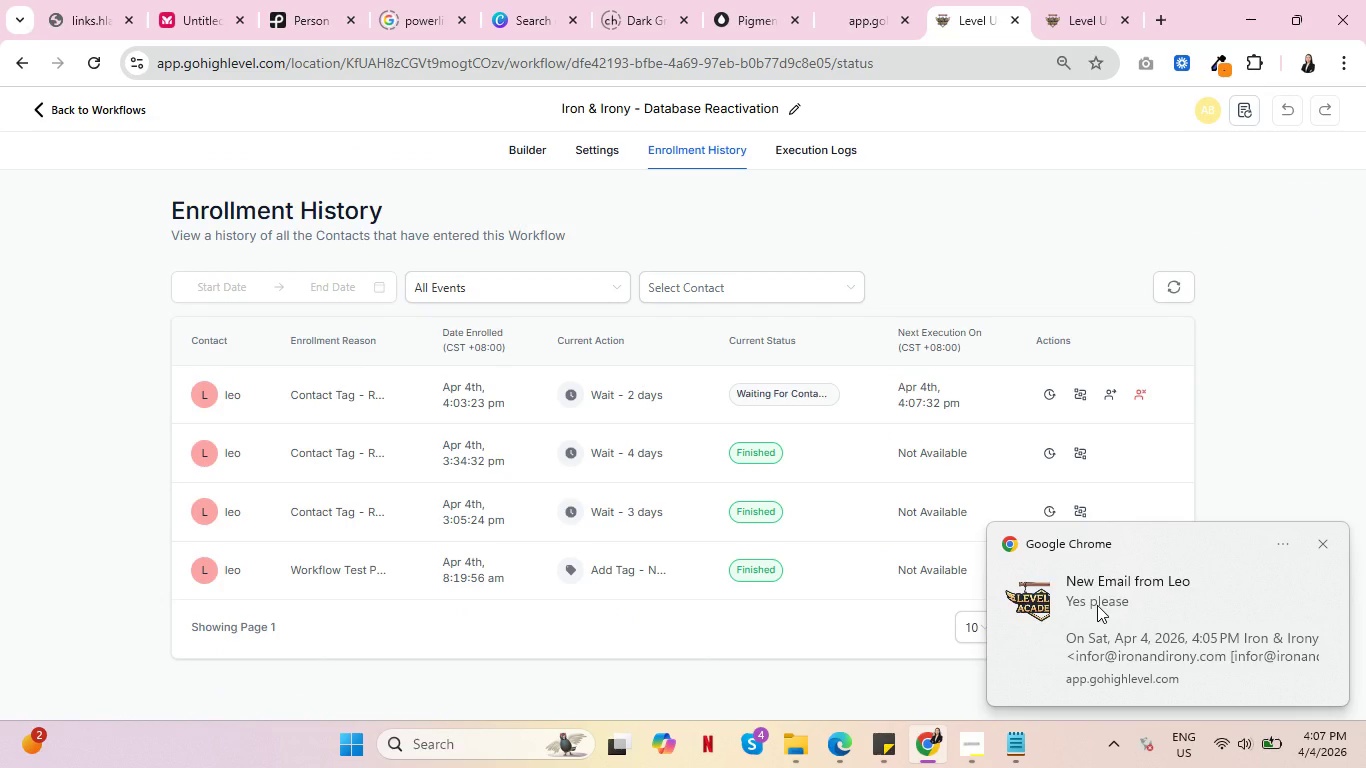 
key(Control+ControlLeft)
 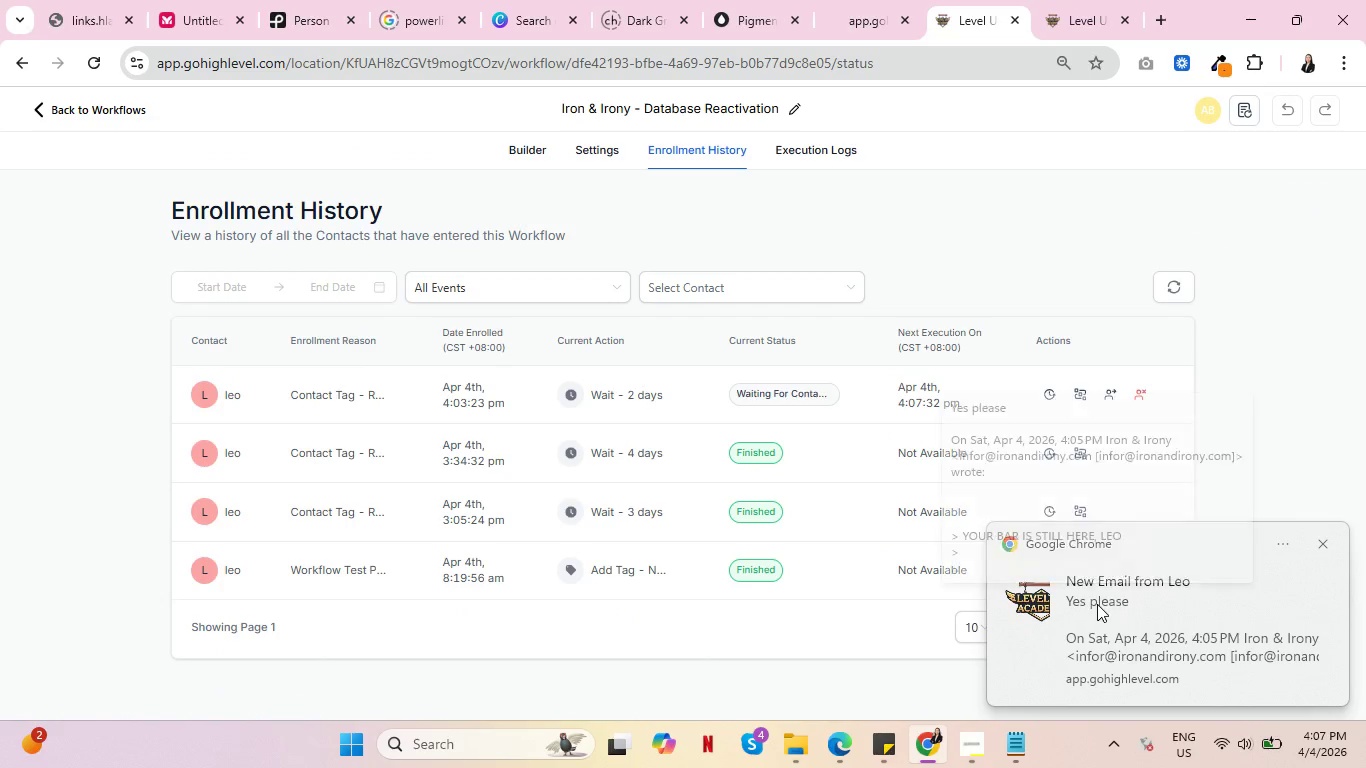 
key(Control+ControlLeft)
 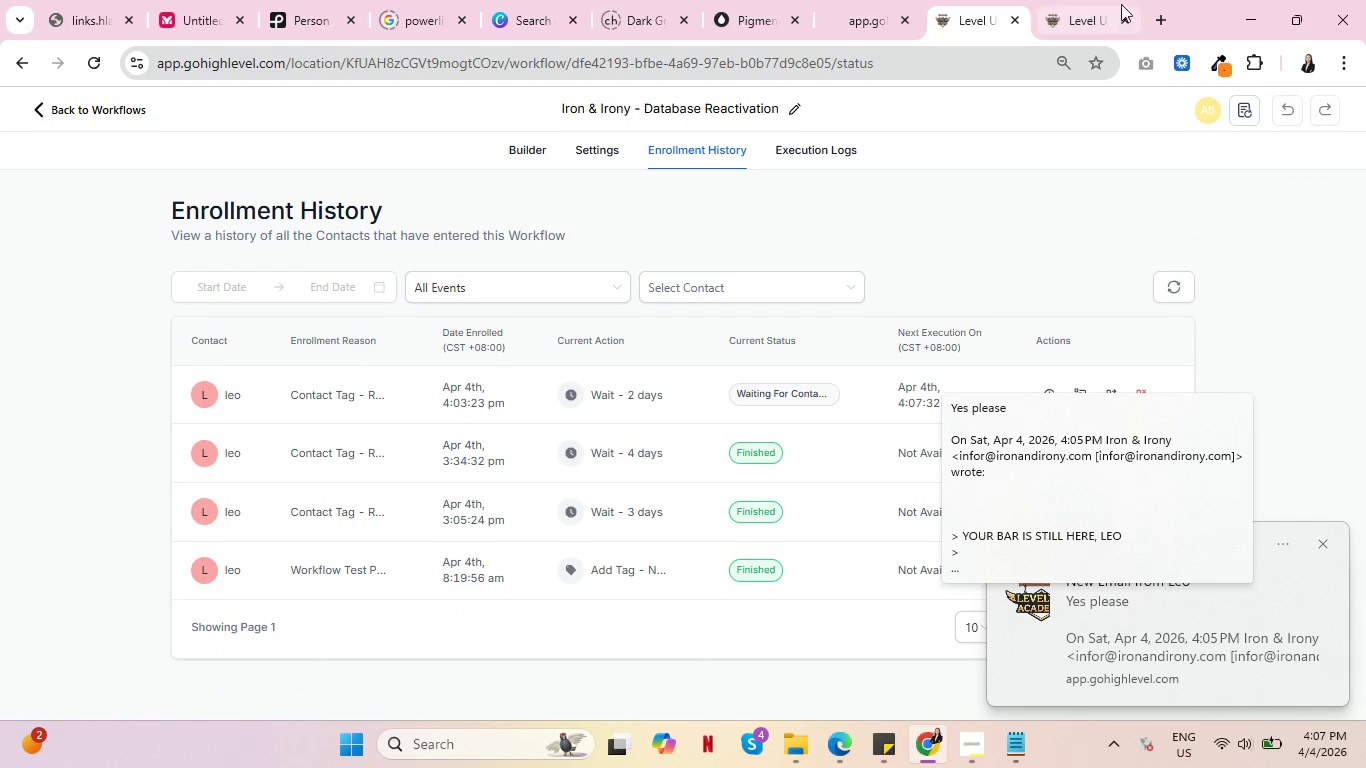 
left_click([1121, 1])
 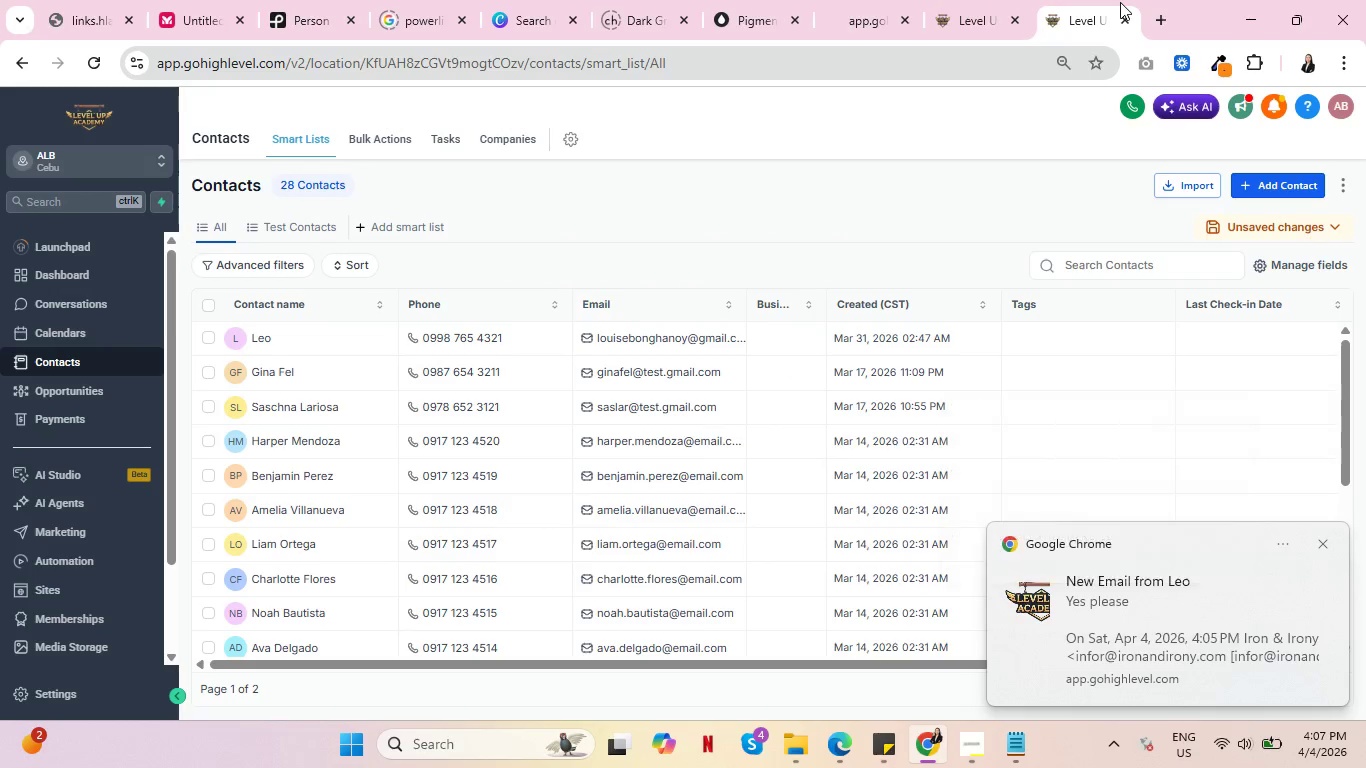 
key(Control+ControlLeft)
 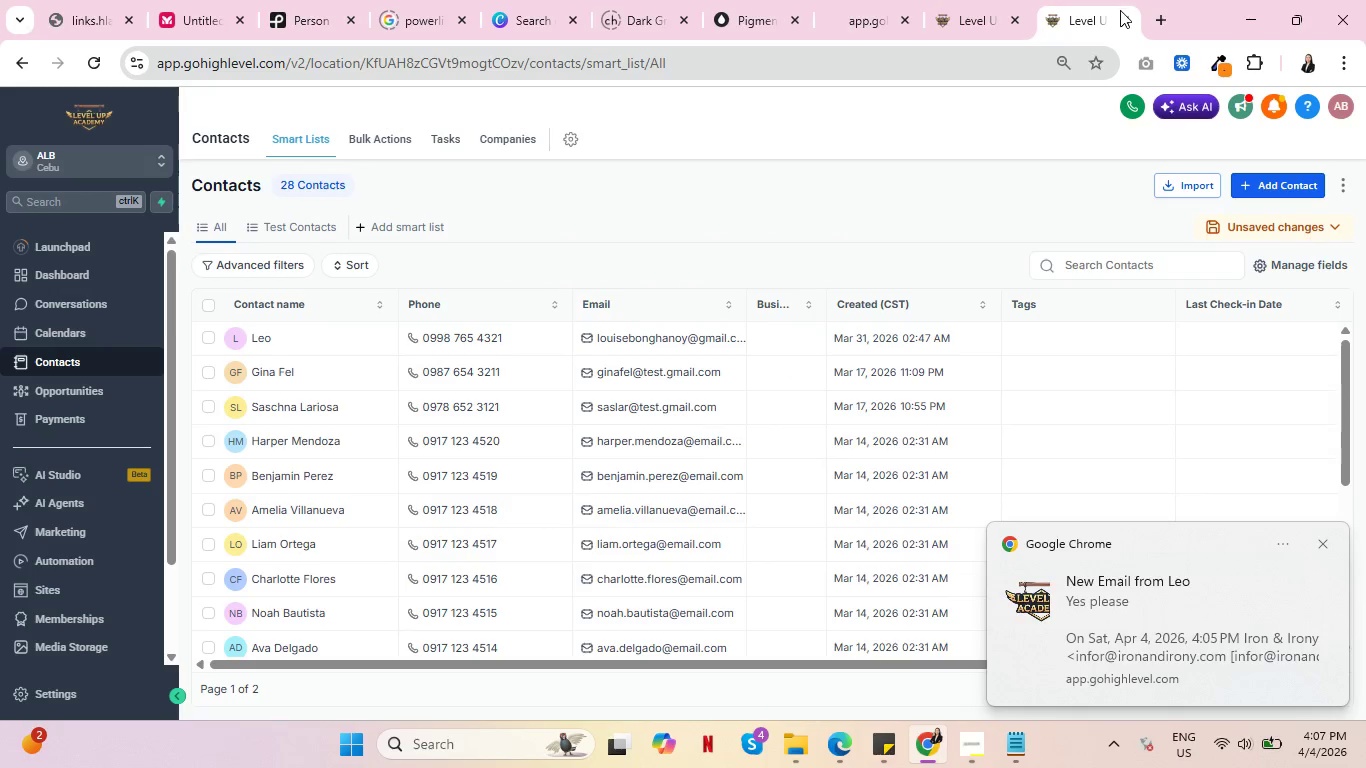 
key(Control+ControlLeft)
 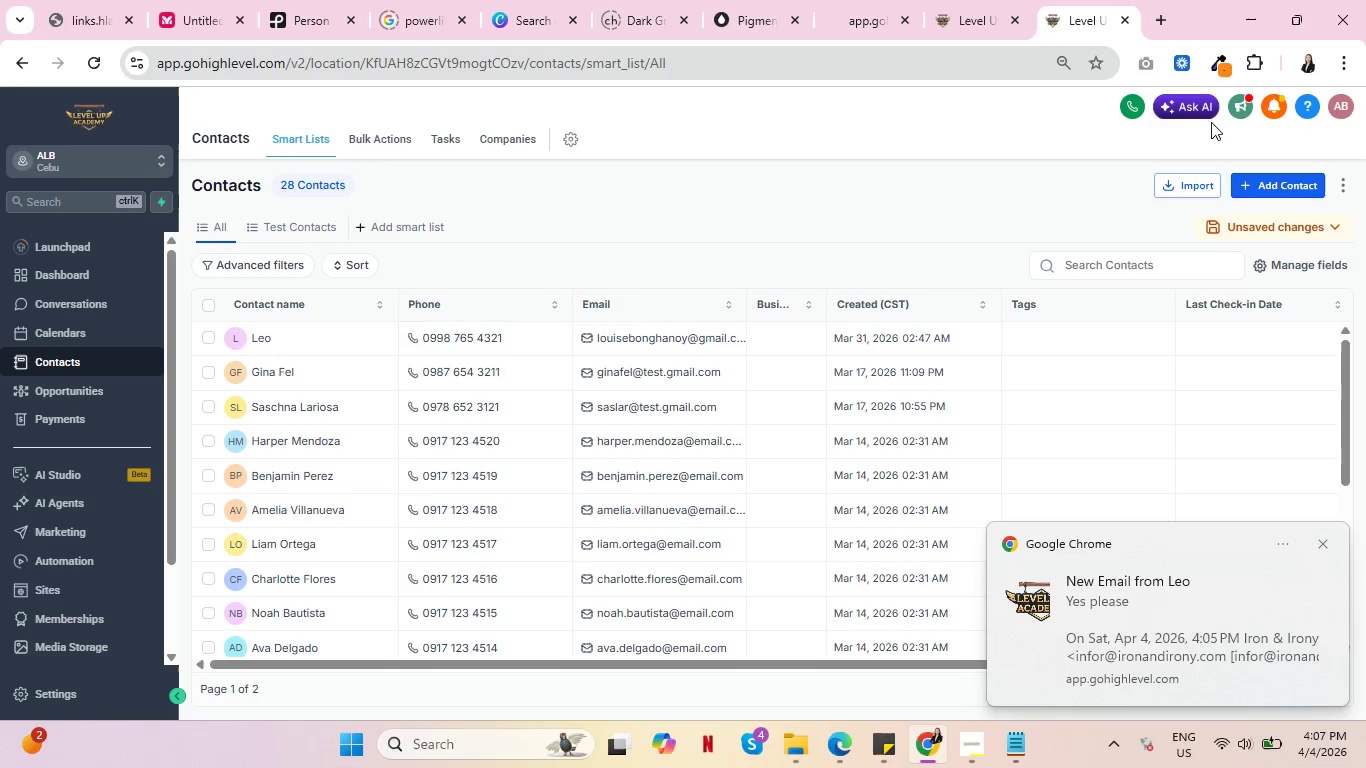 
key(Control+ControlLeft)
 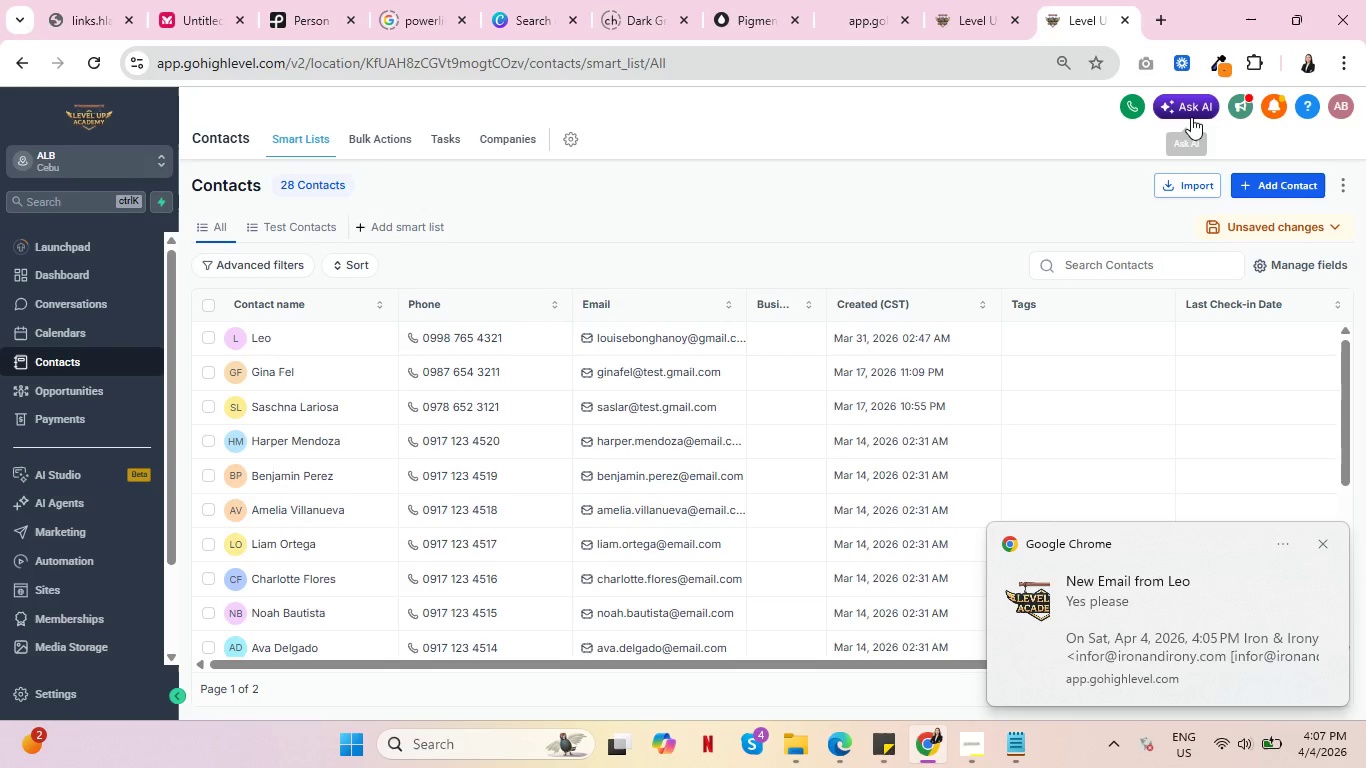 
key(Control+ControlLeft)
 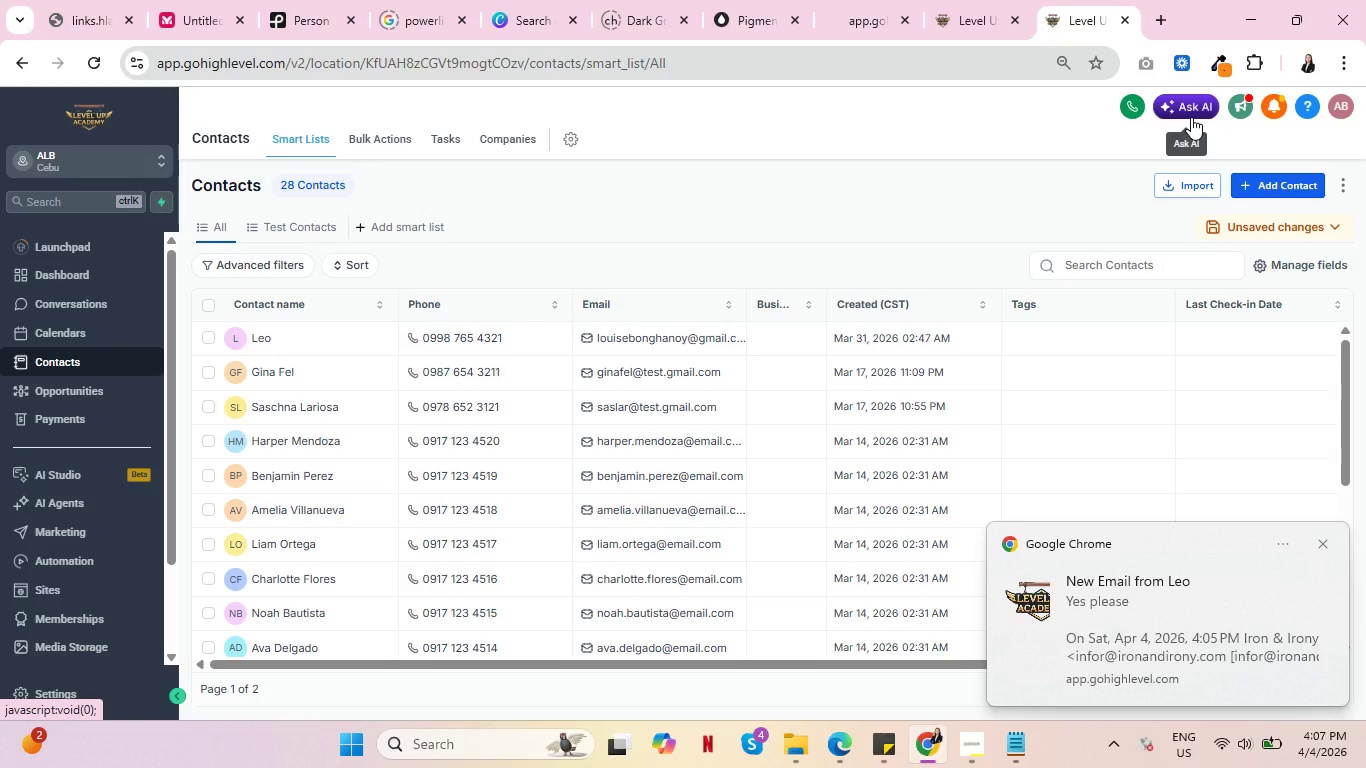 
key(Control+ControlLeft)
 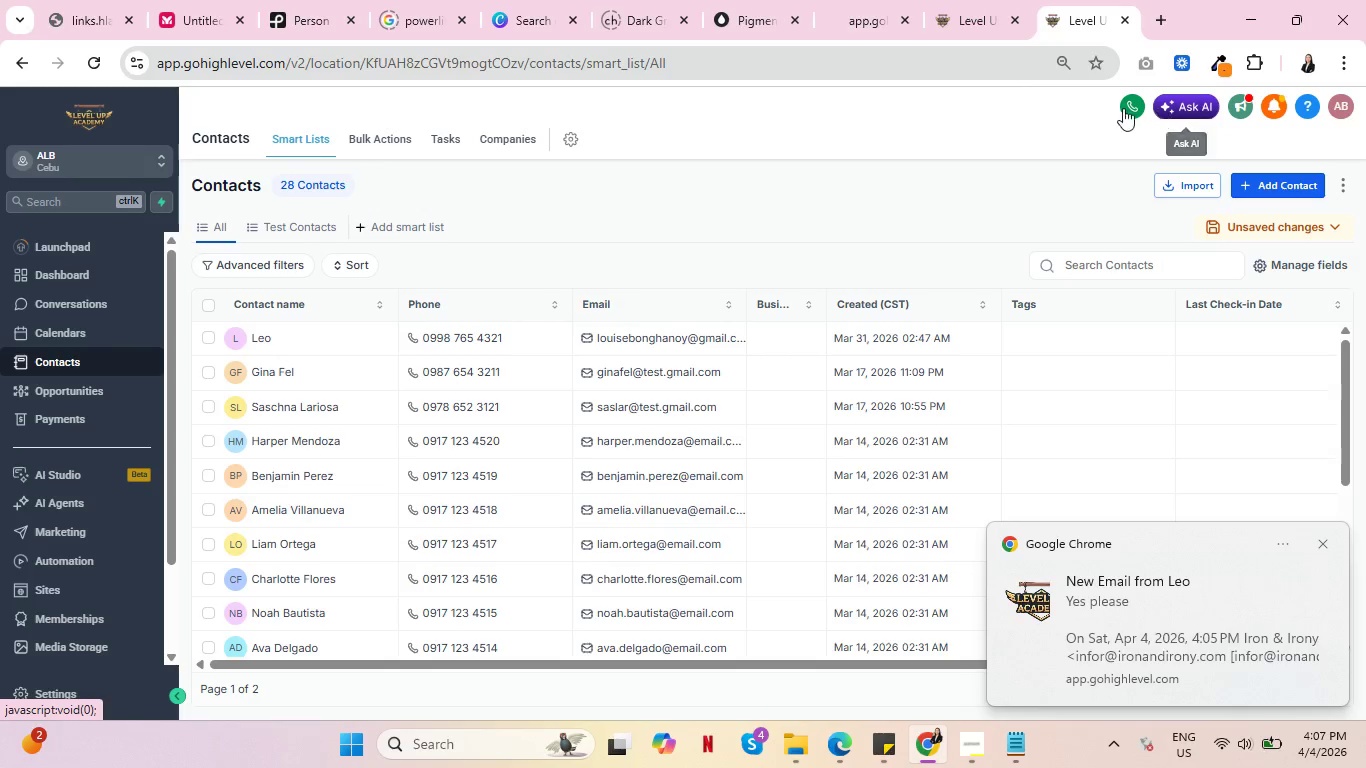 
key(Control+ControlLeft)
 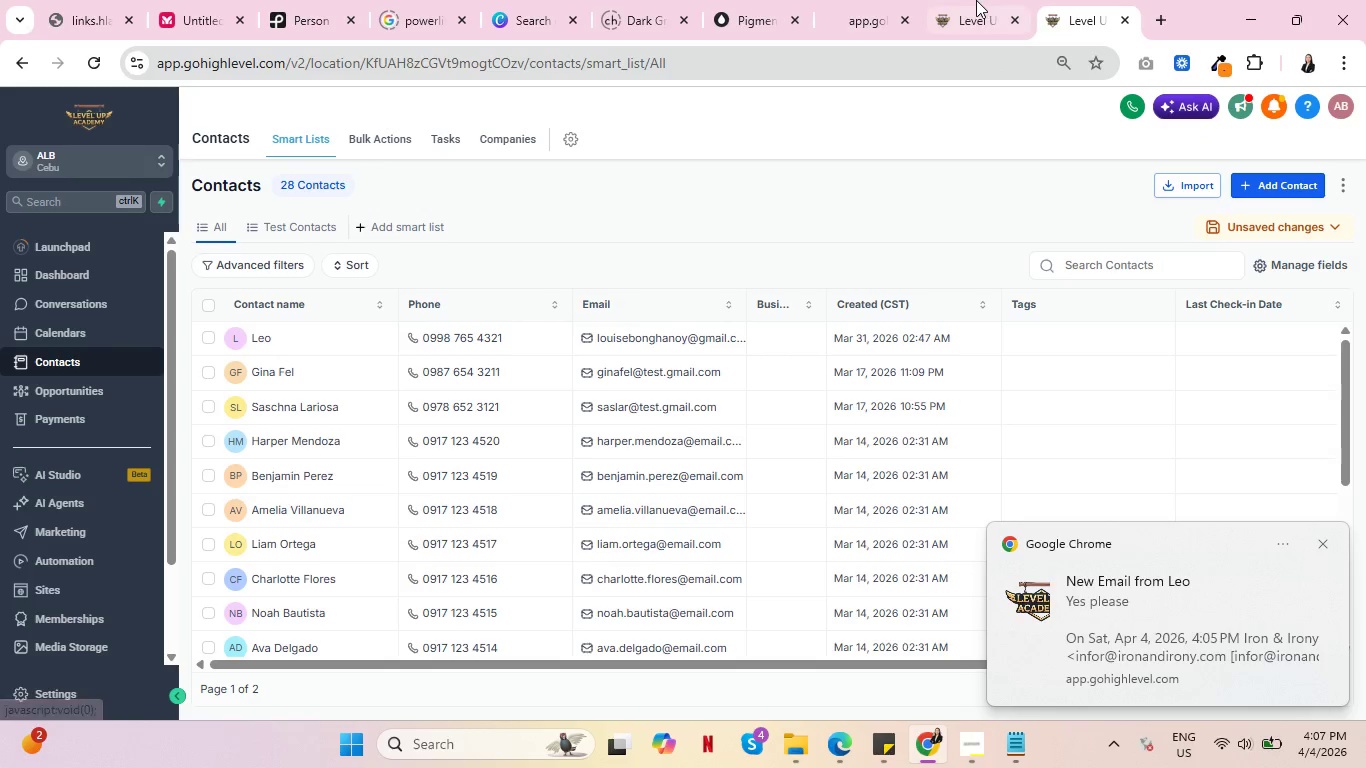 
left_click([975, 0])
 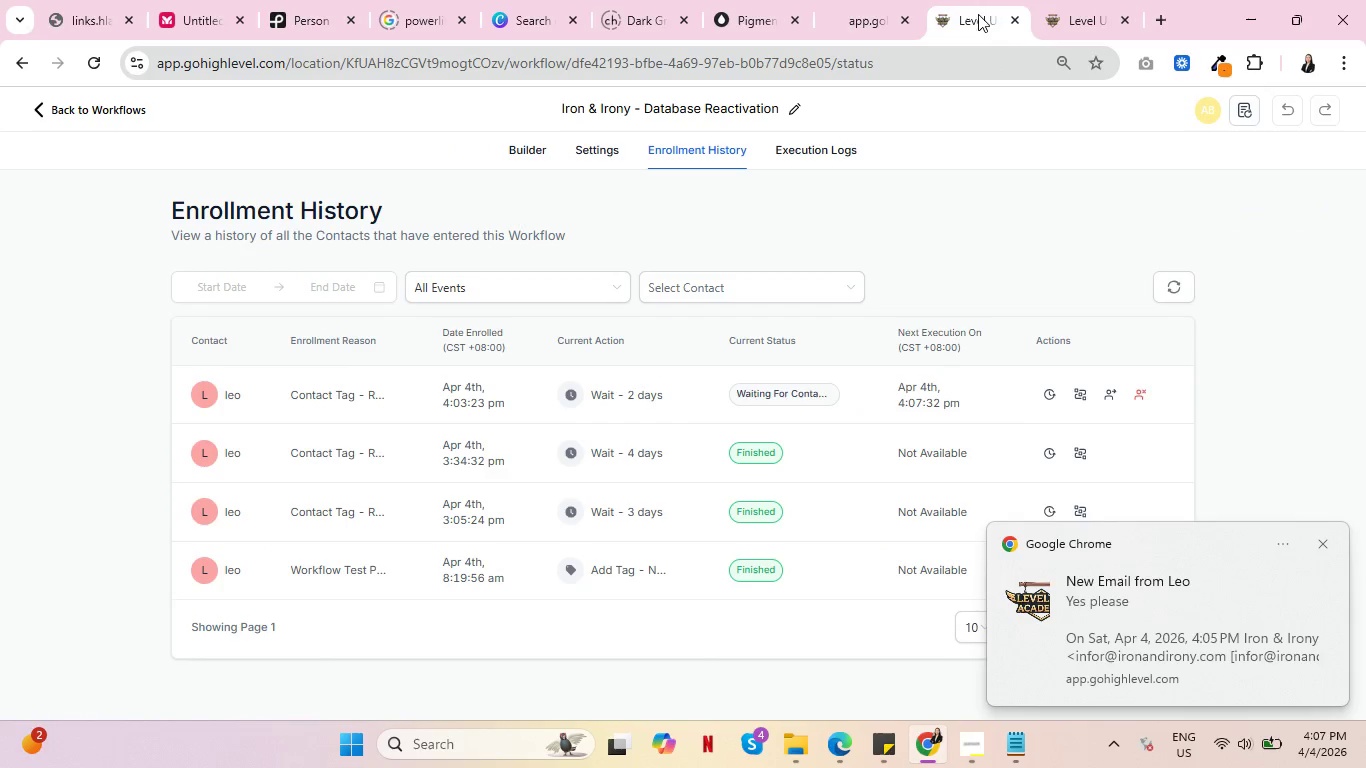 
key(Control+ControlLeft)
 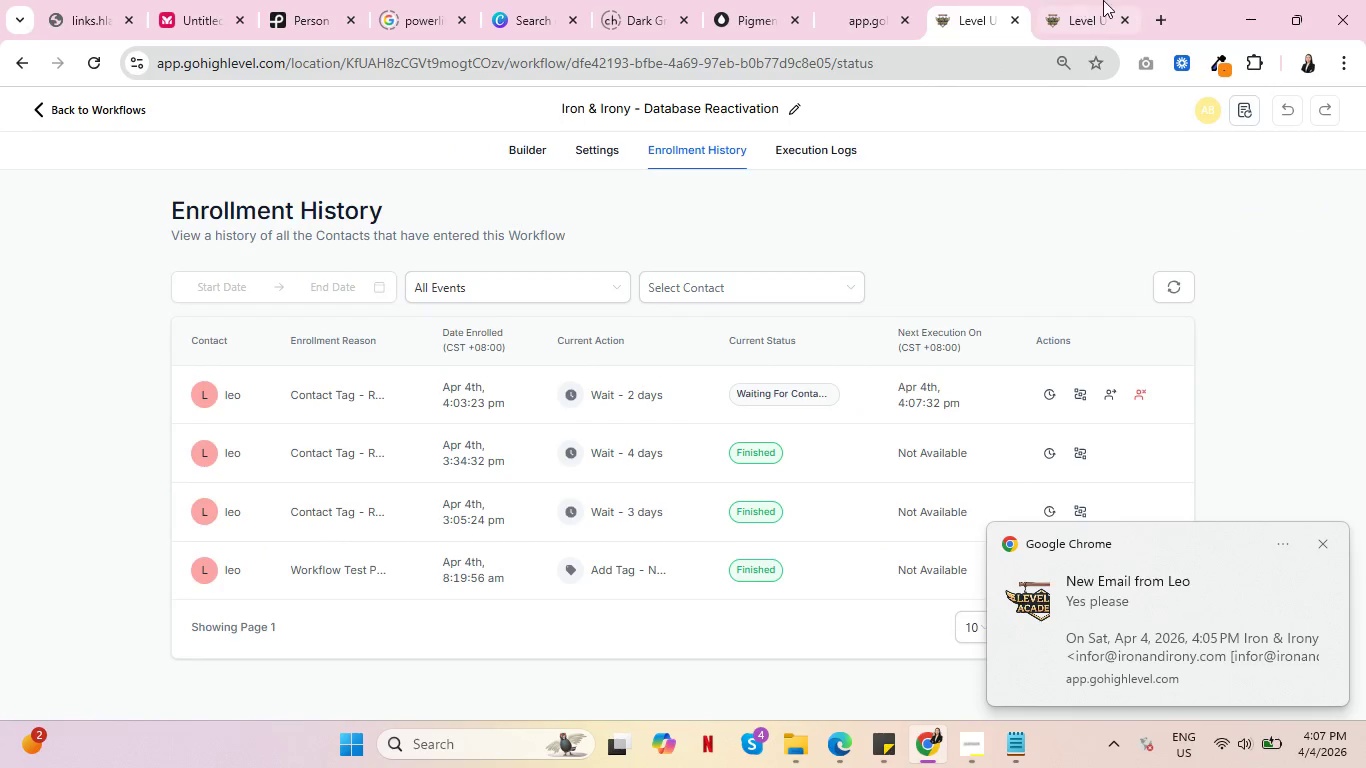 
left_click([1103, 0])
 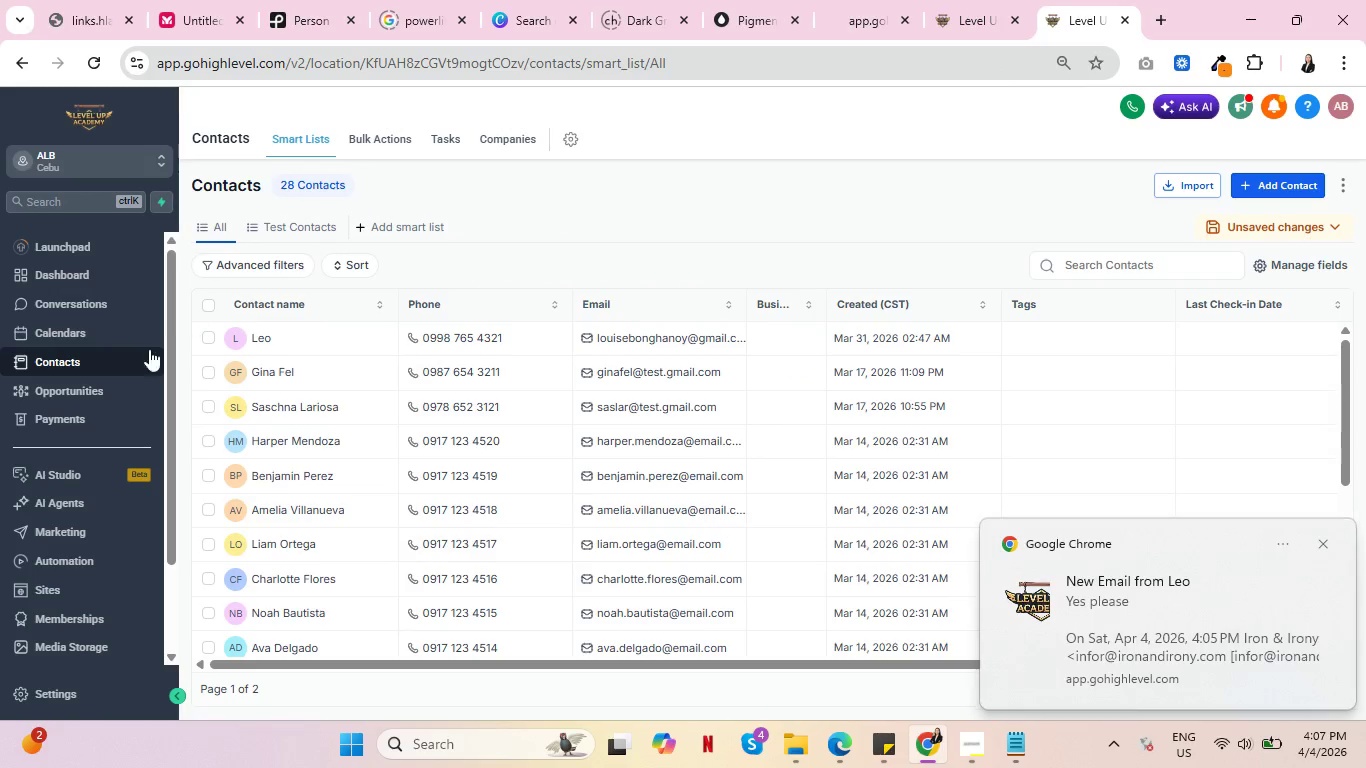 
left_click([64, 335])
 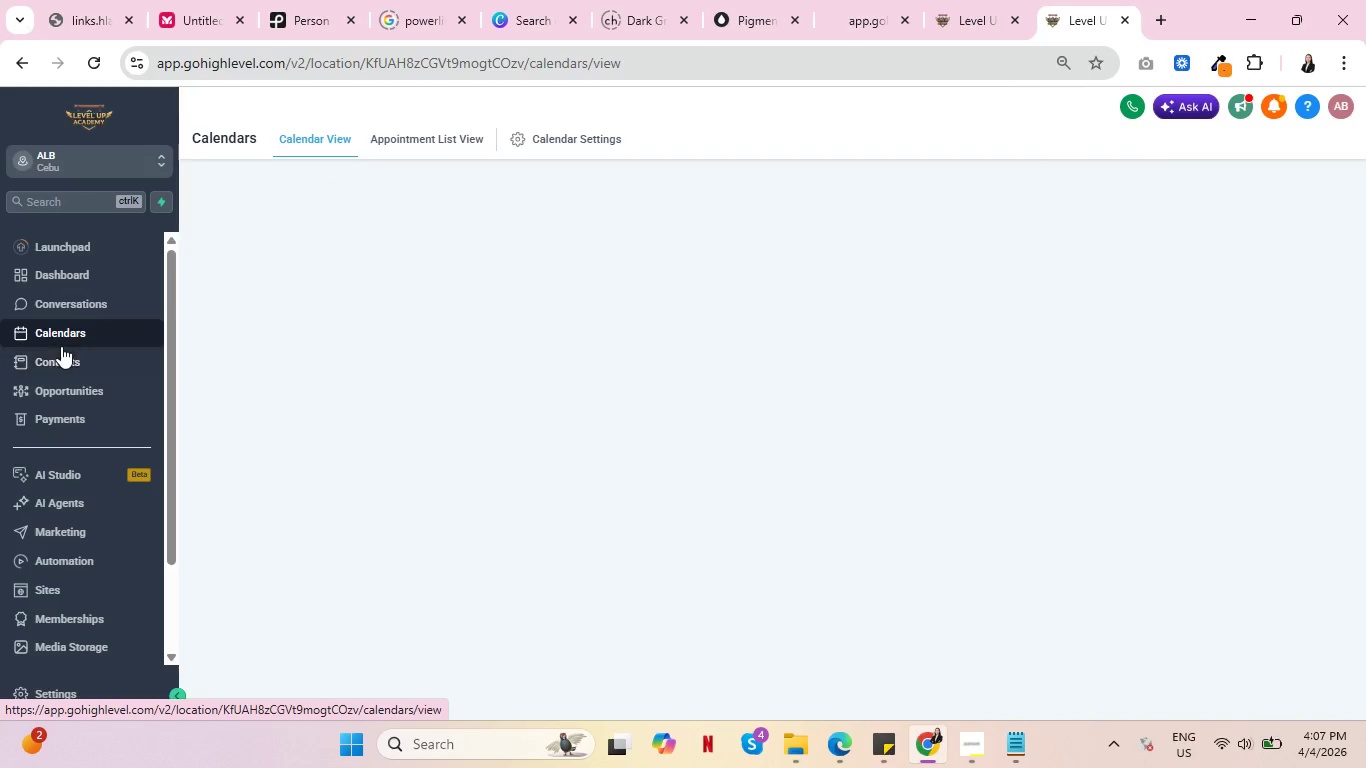 
left_click([61, 361])
 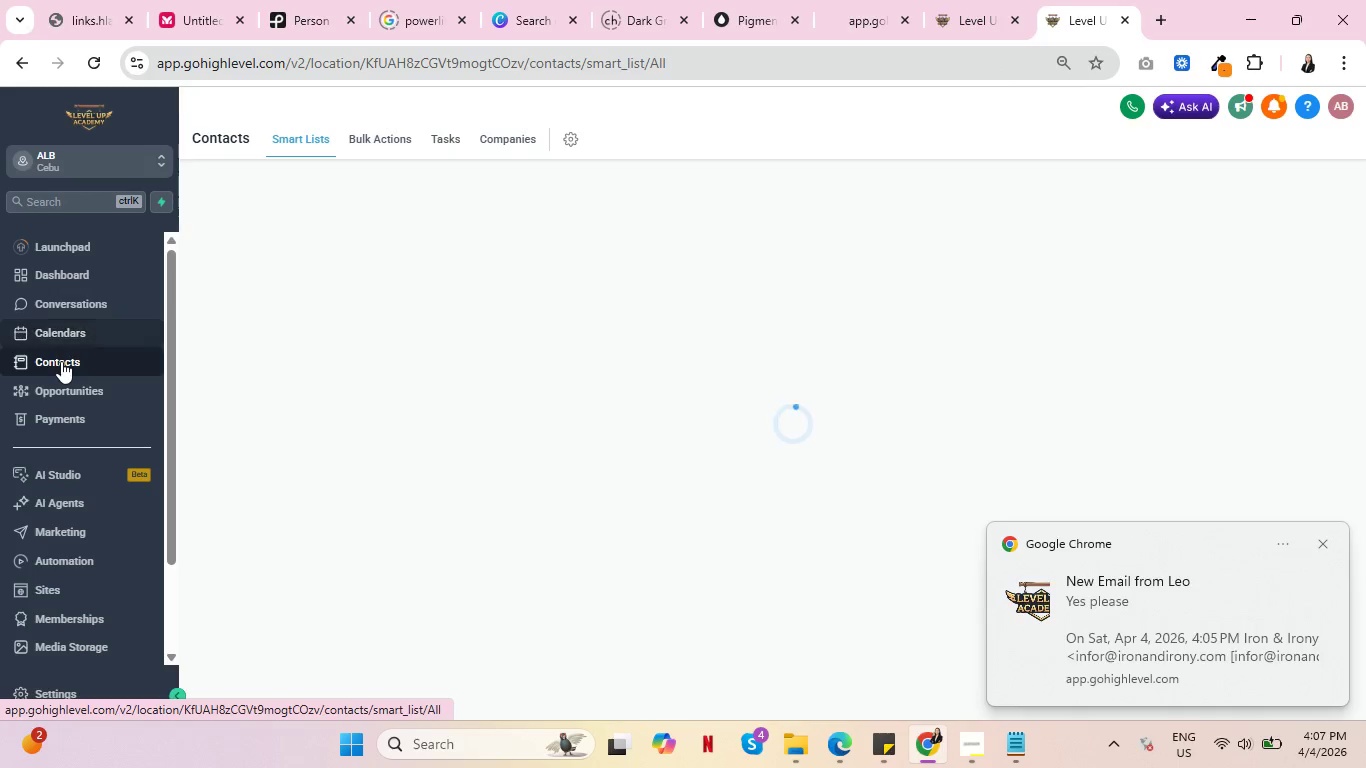 
key(Control+ControlLeft)
 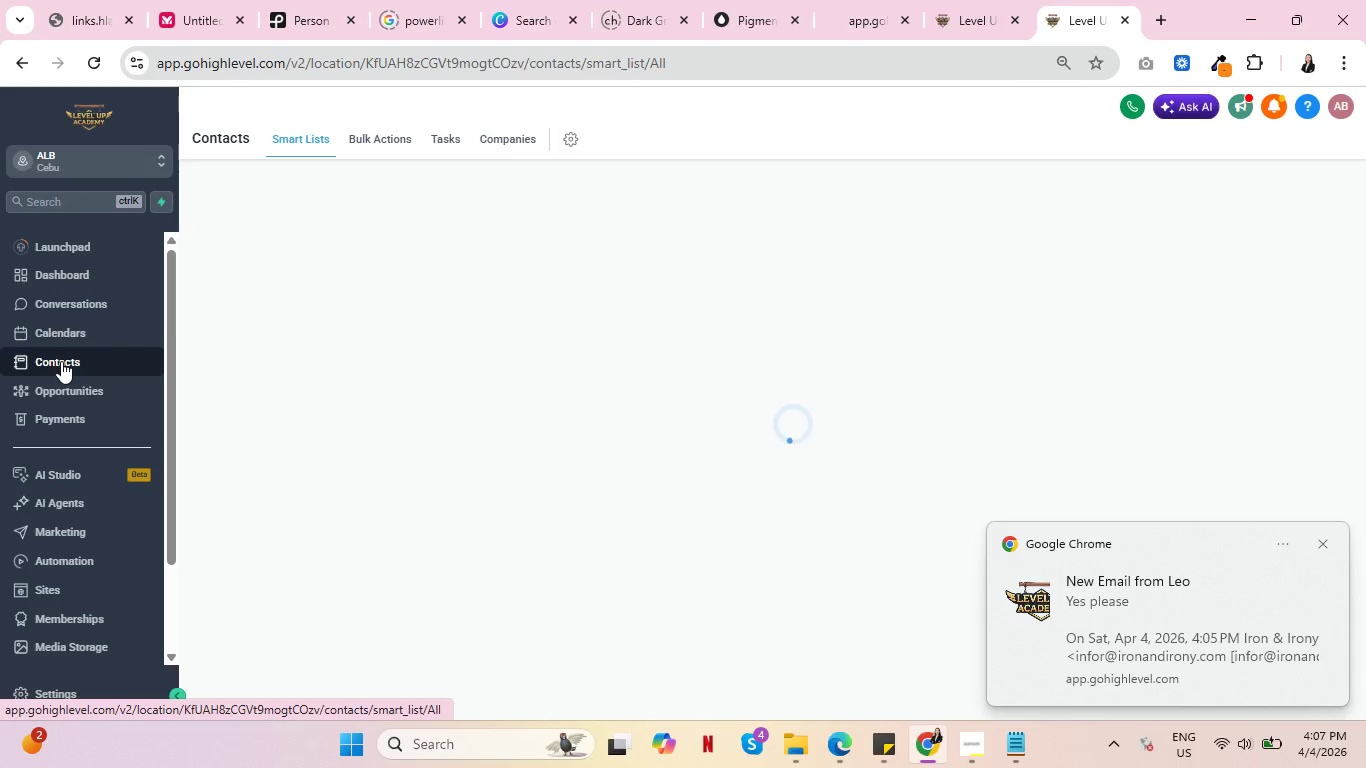 
key(Control+ControlLeft)
 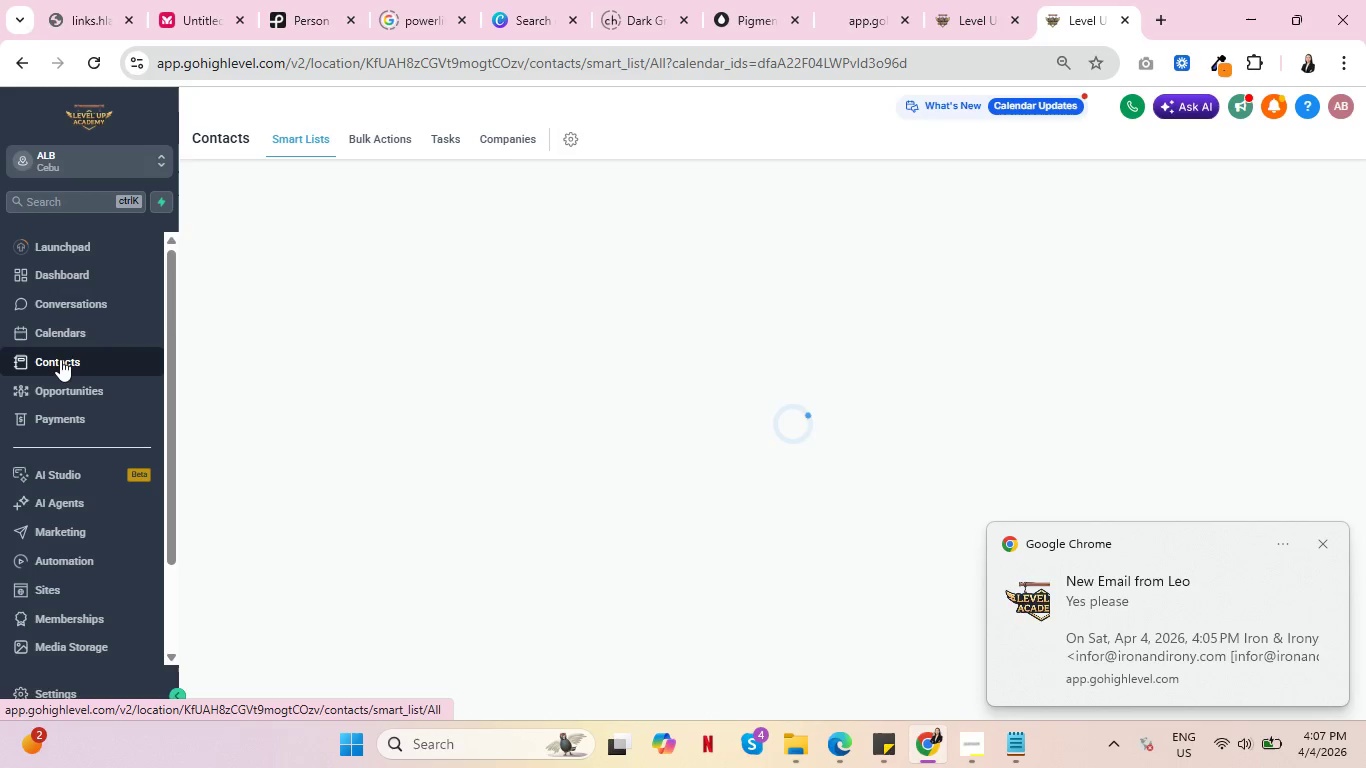 
key(Control+ControlLeft)
 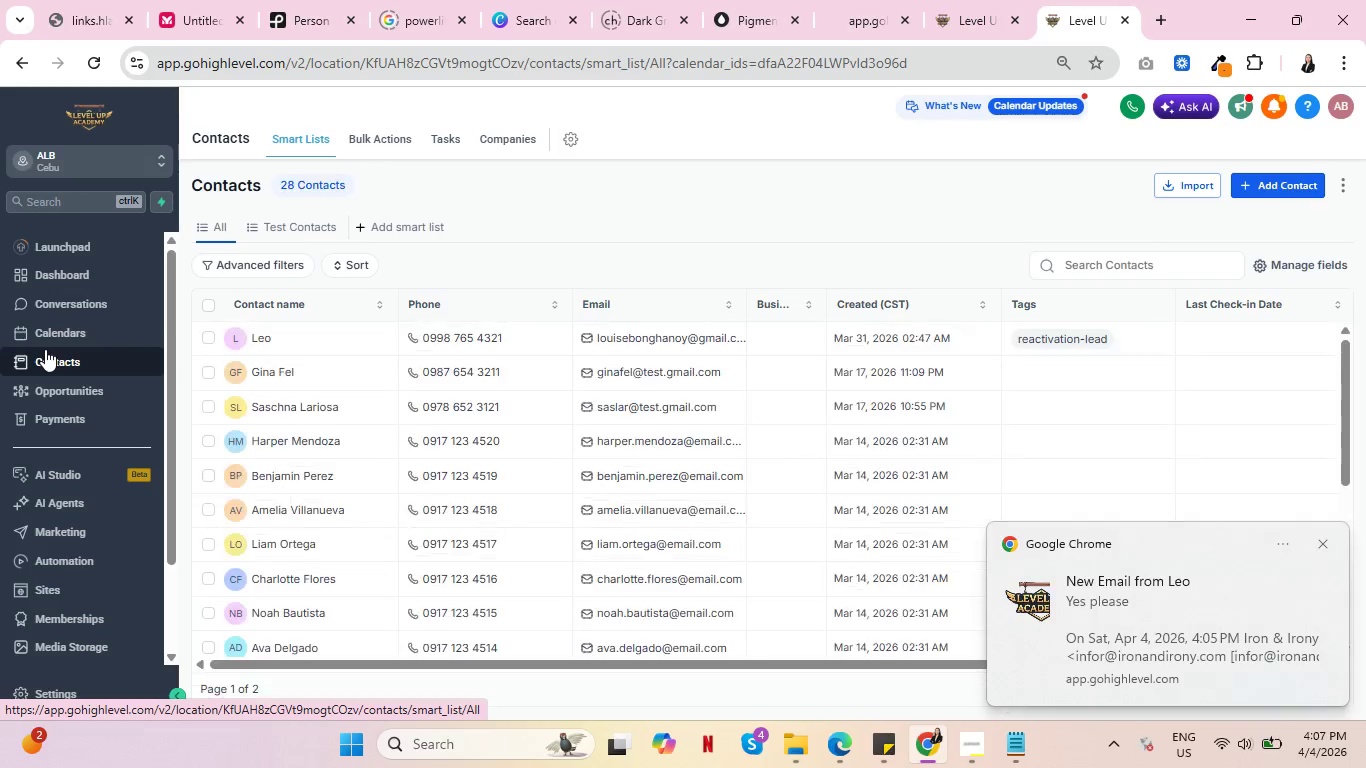 
wait(8.05)
 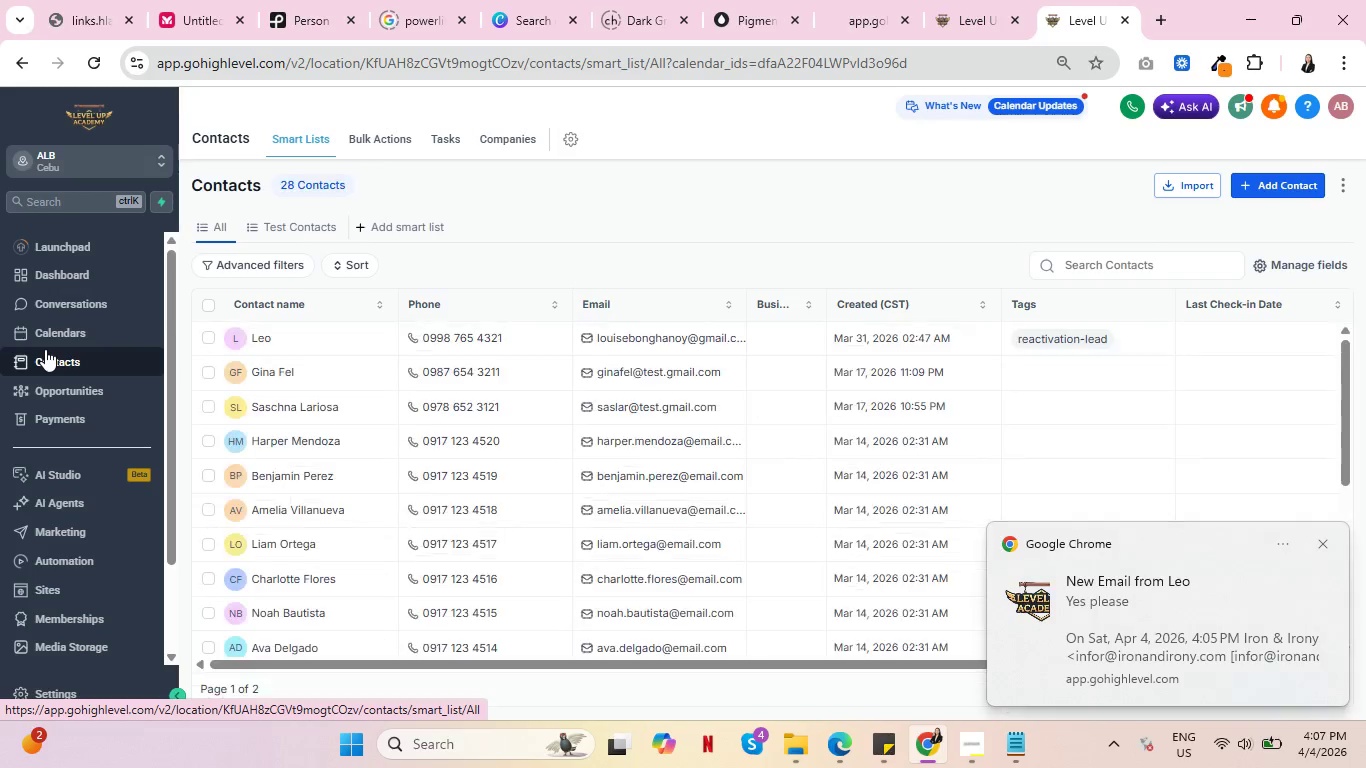 
key(Control+ControlLeft)
 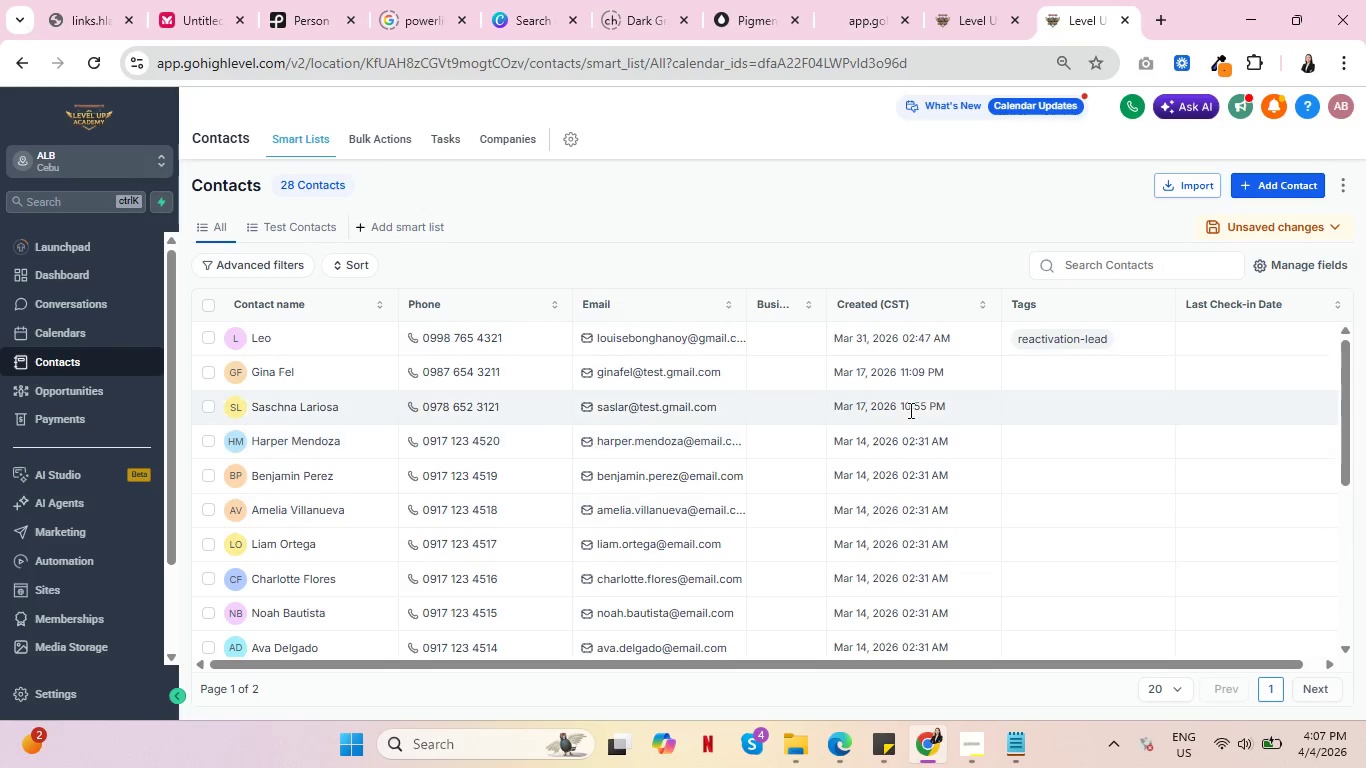 
key(Control+ControlLeft)
 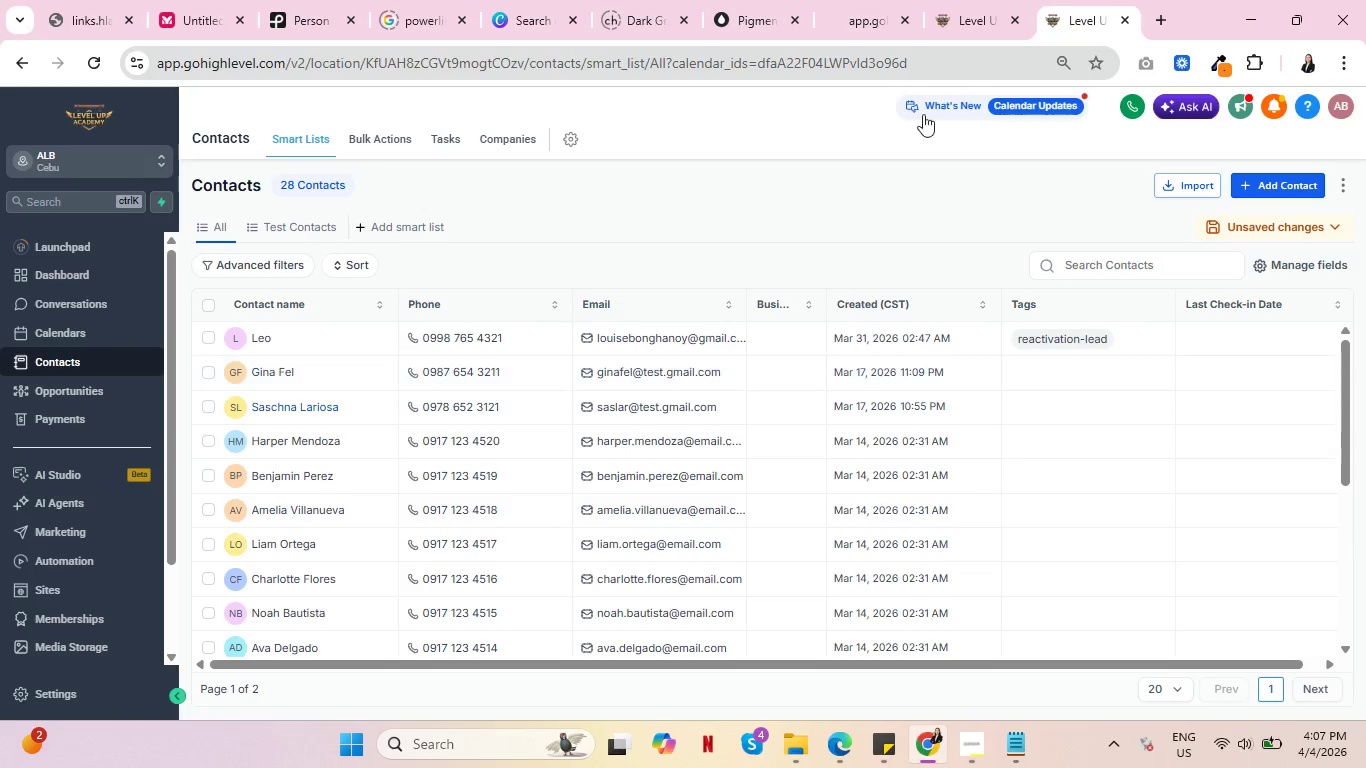 
key(Control+ControlLeft)
 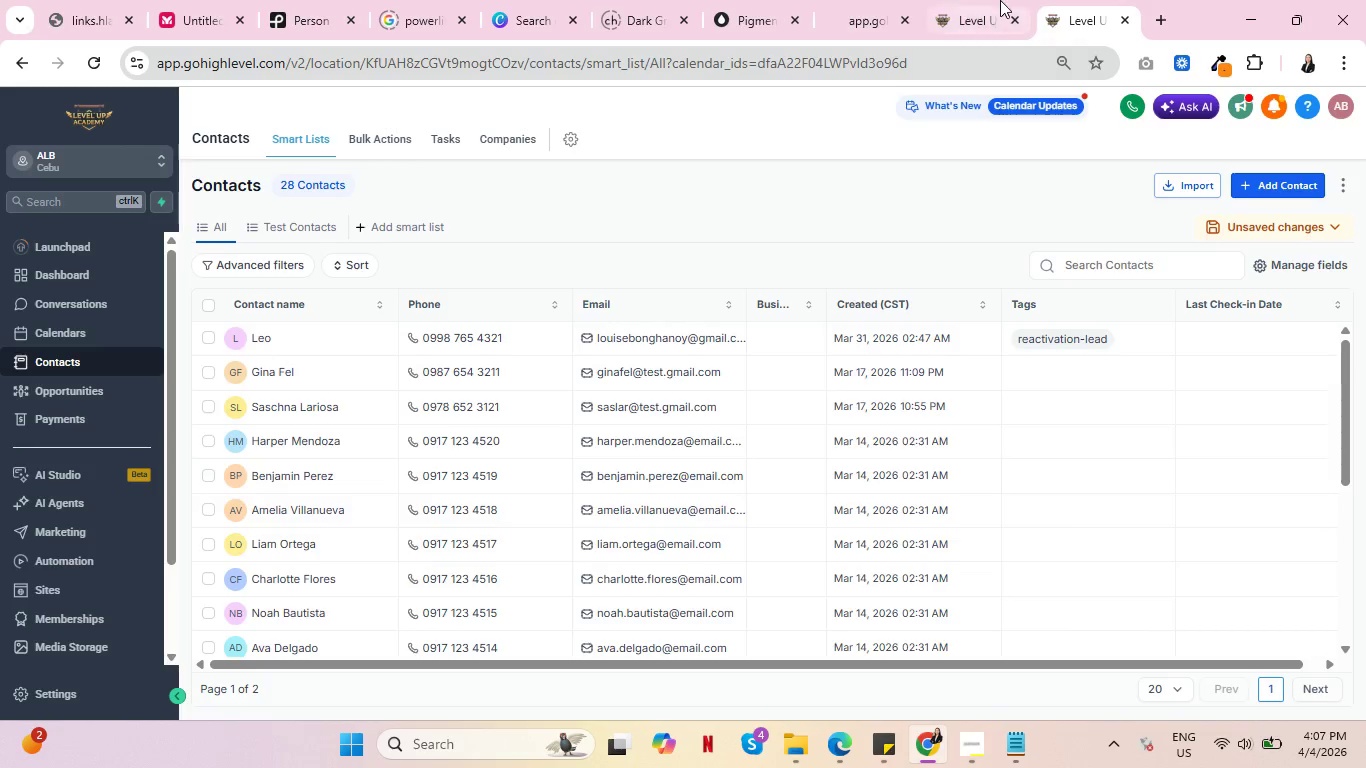 
left_click([1000, 0])
 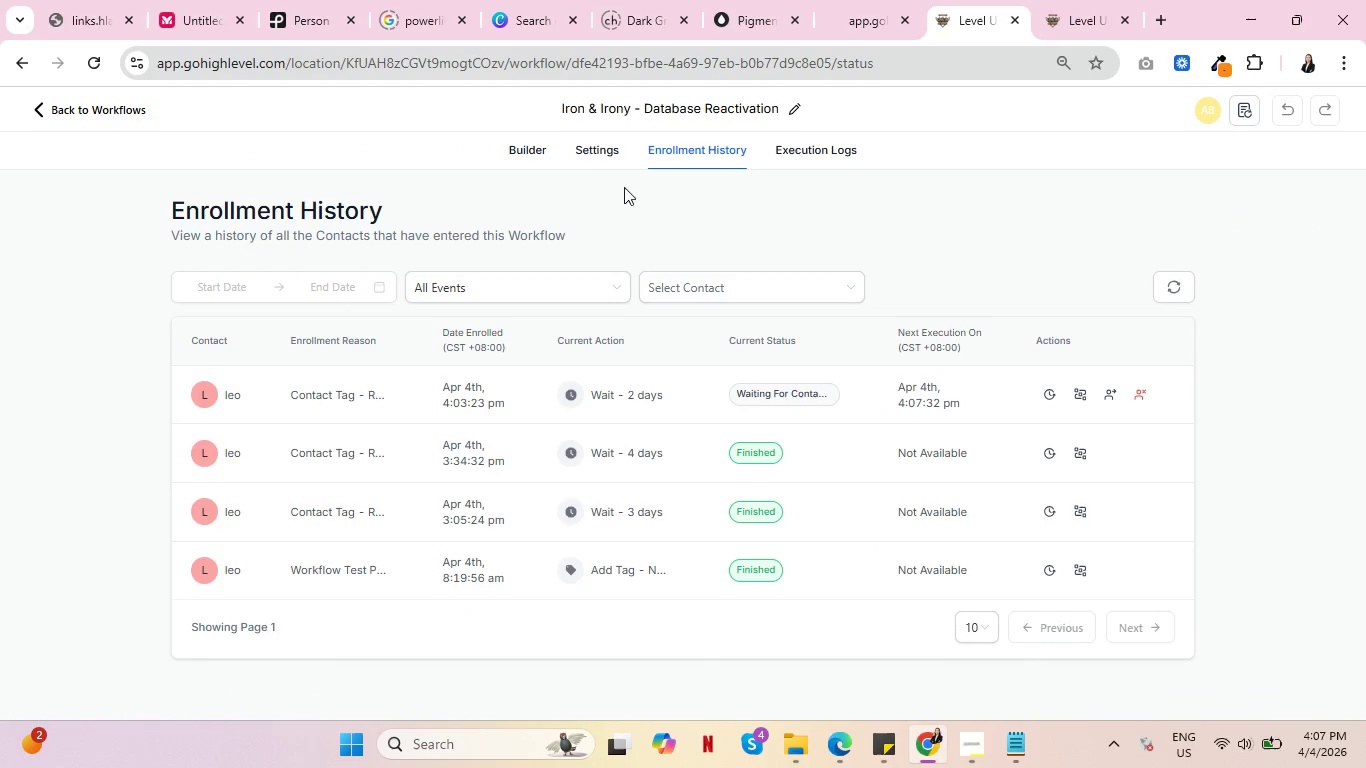 
left_click([602, 158])
 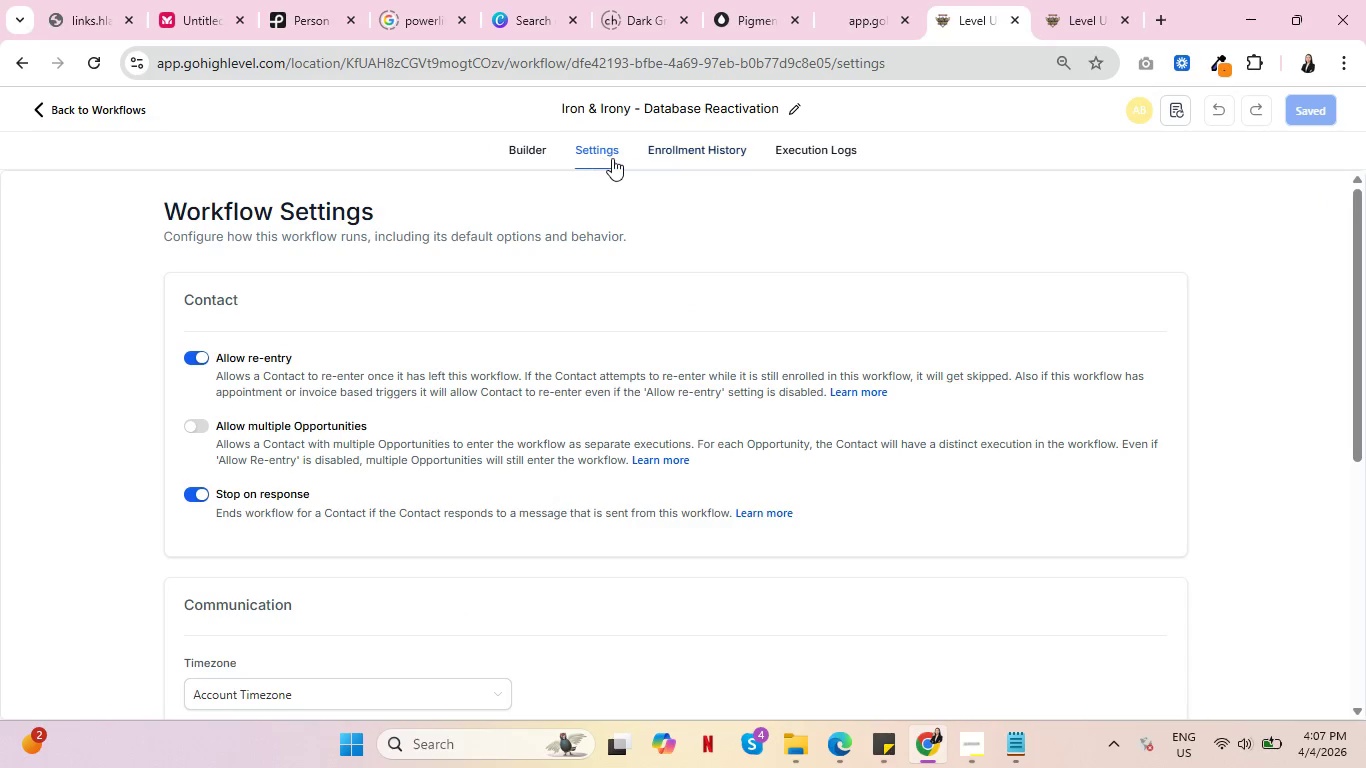 
key(Control+ControlLeft)
 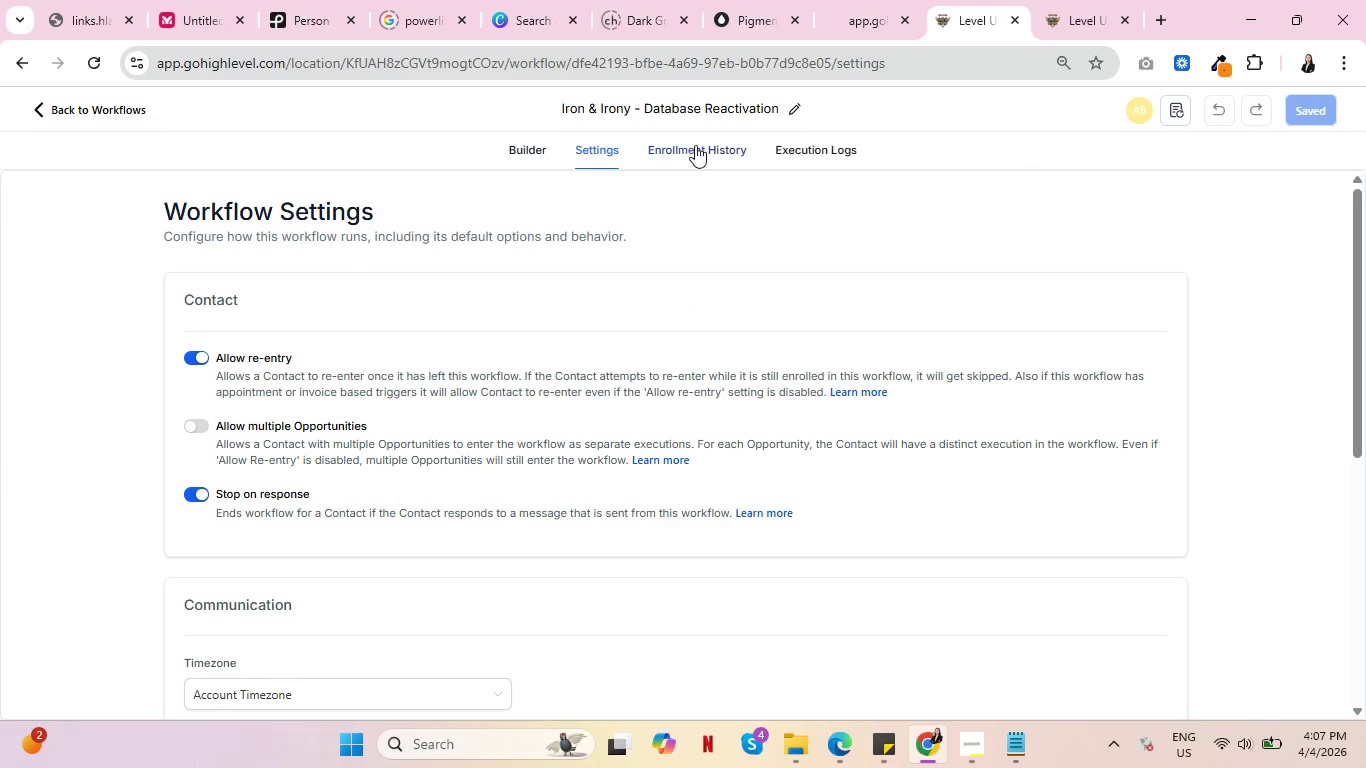 
left_click([695, 145])
 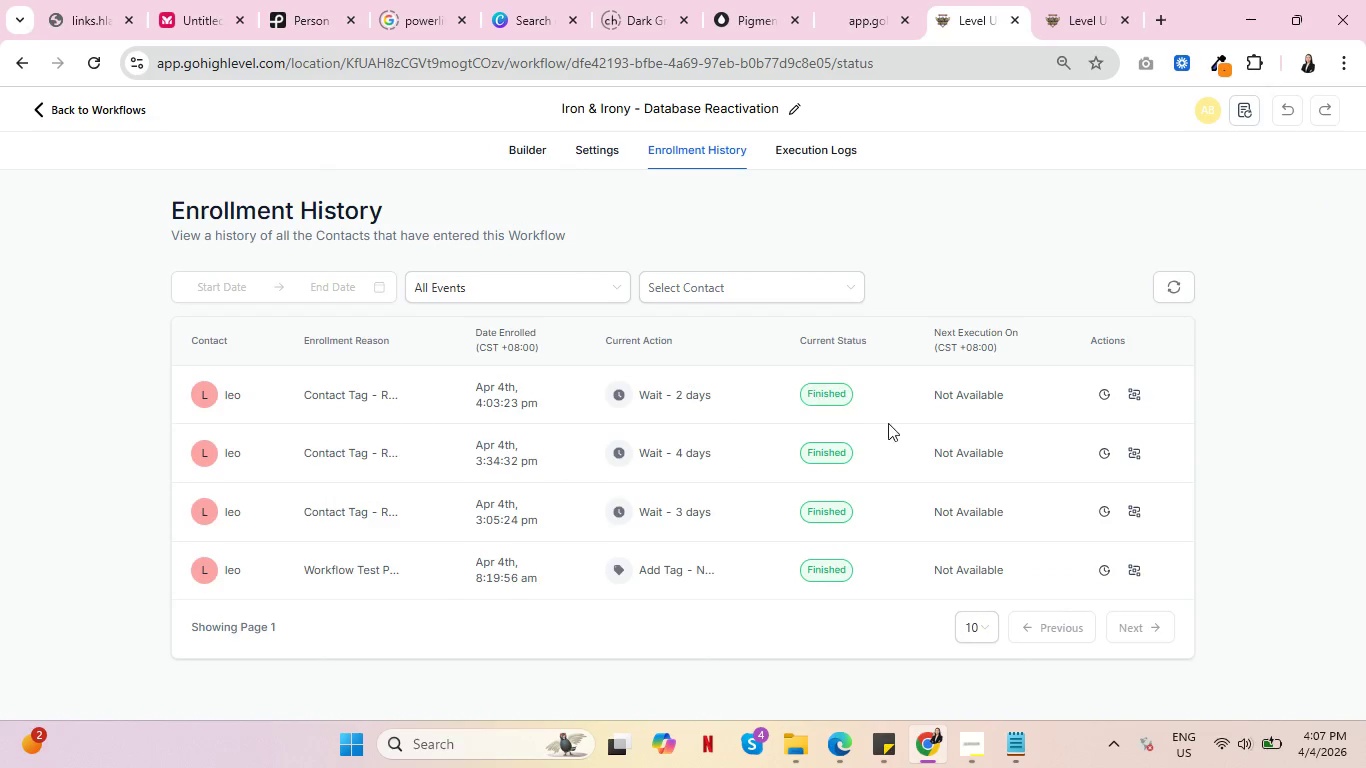 
mouse_move([852, 399])
 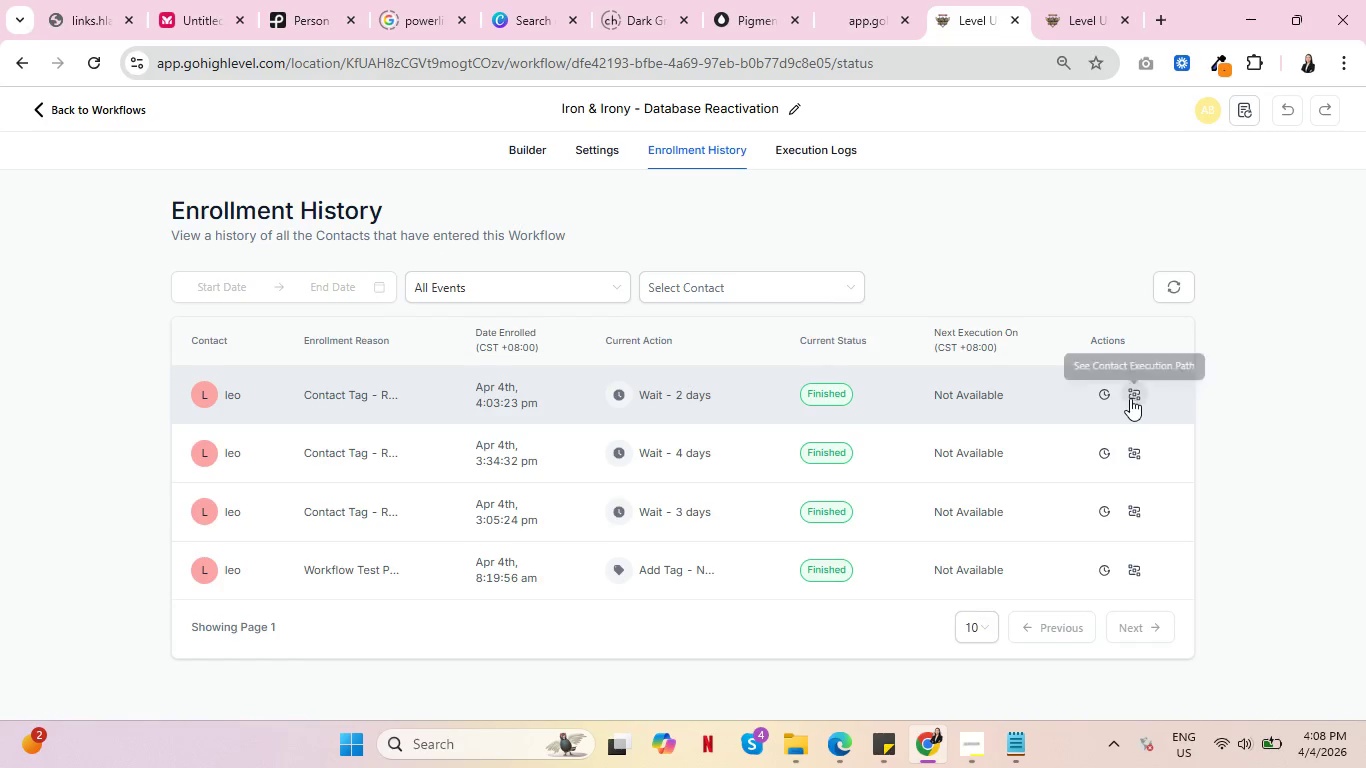 
left_click([1130, 398])
 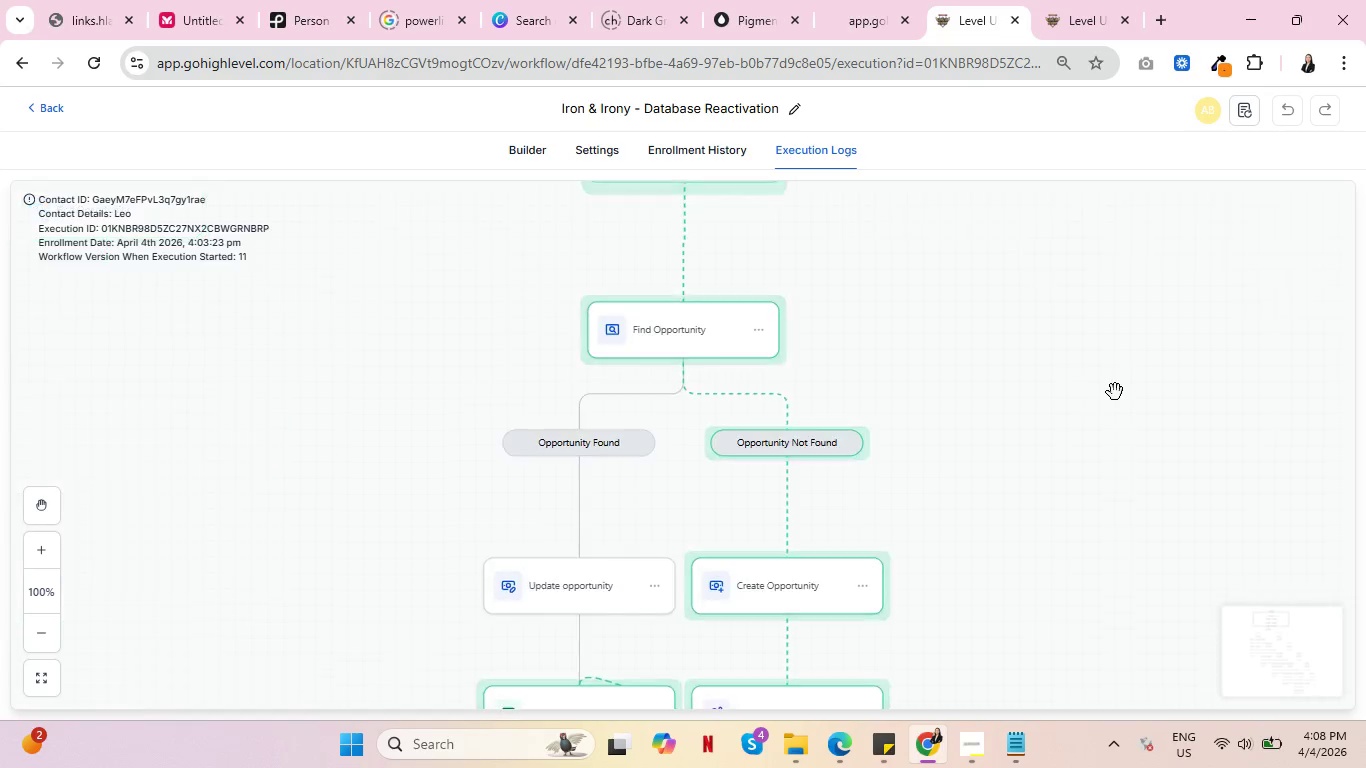 
scroll: coordinate [972, 444], scroll_direction: down, amount: 19.0
 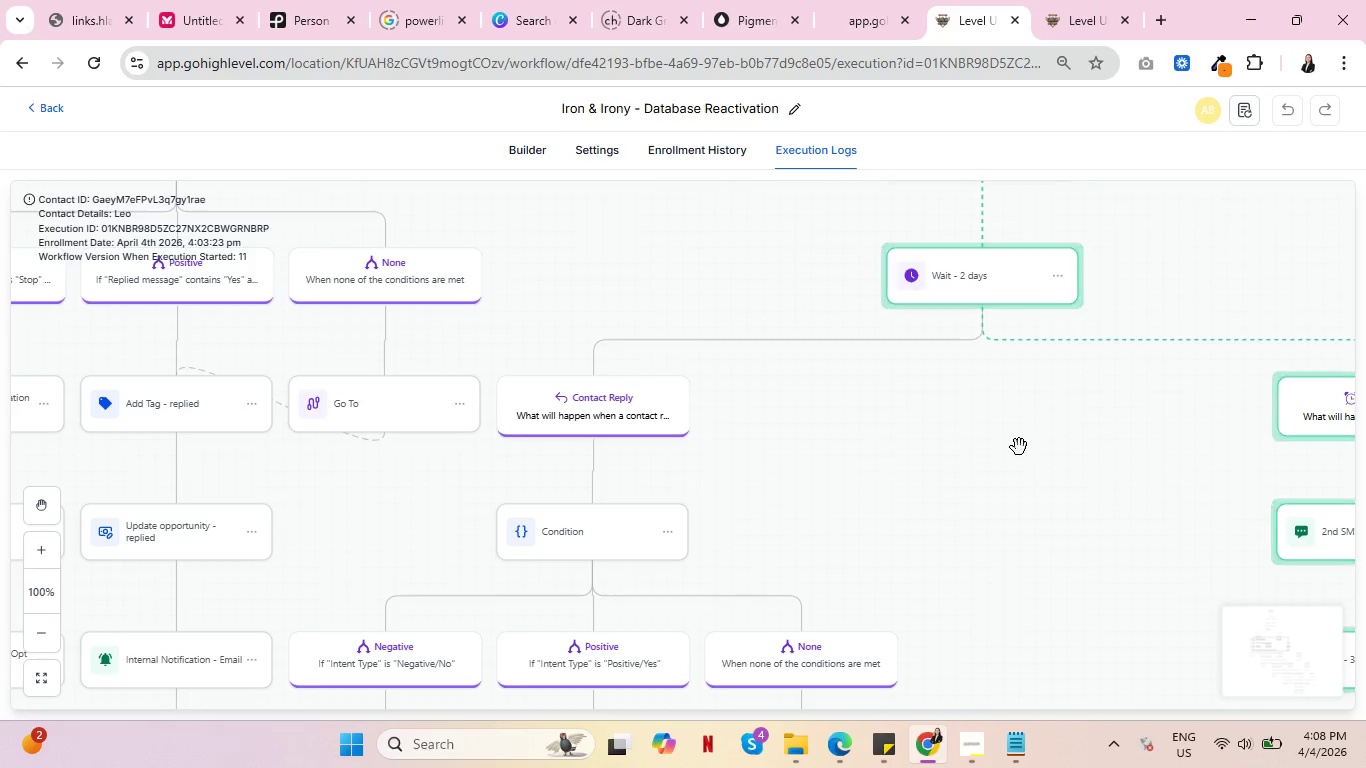 
left_click_drag(start_coordinate=[1019, 447], to_coordinate=[660, 415])
 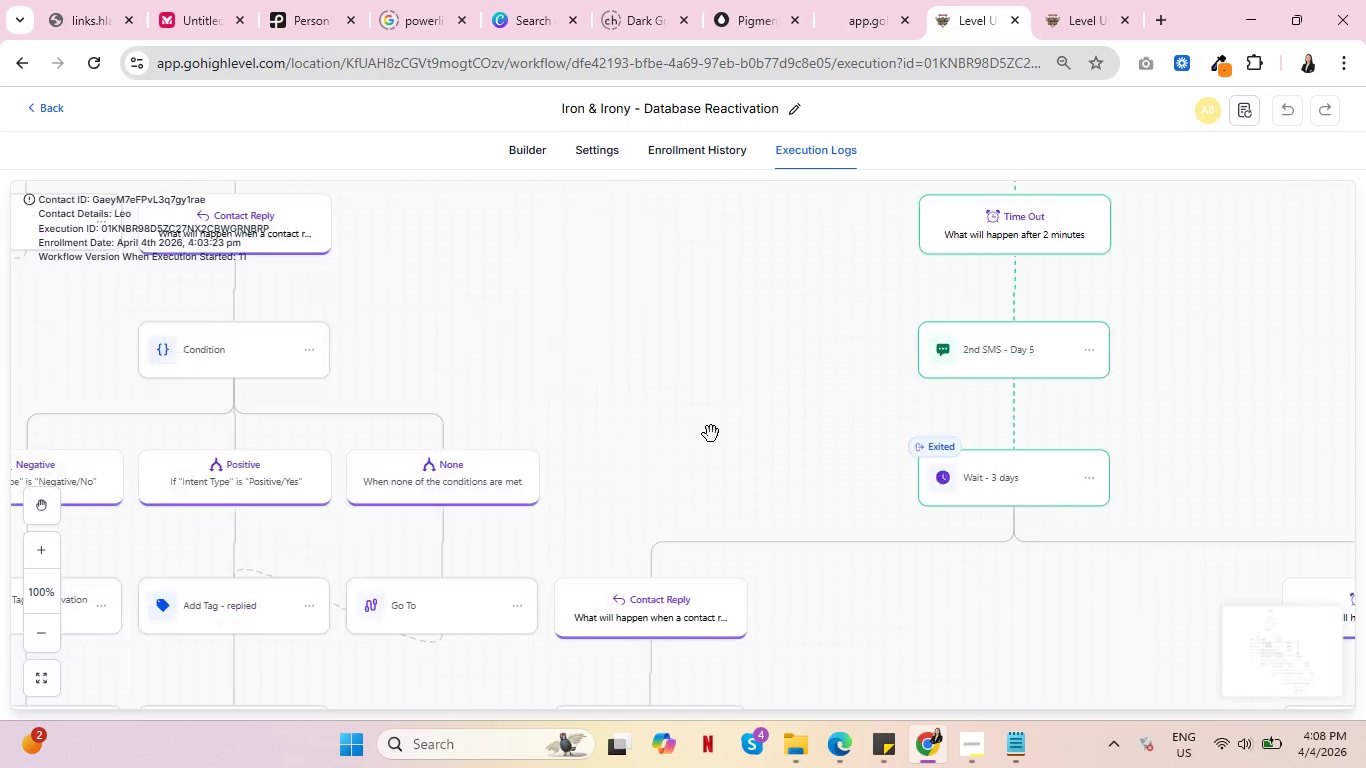 
scroll: coordinate [711, 434], scroll_direction: down, amount: 5.0
 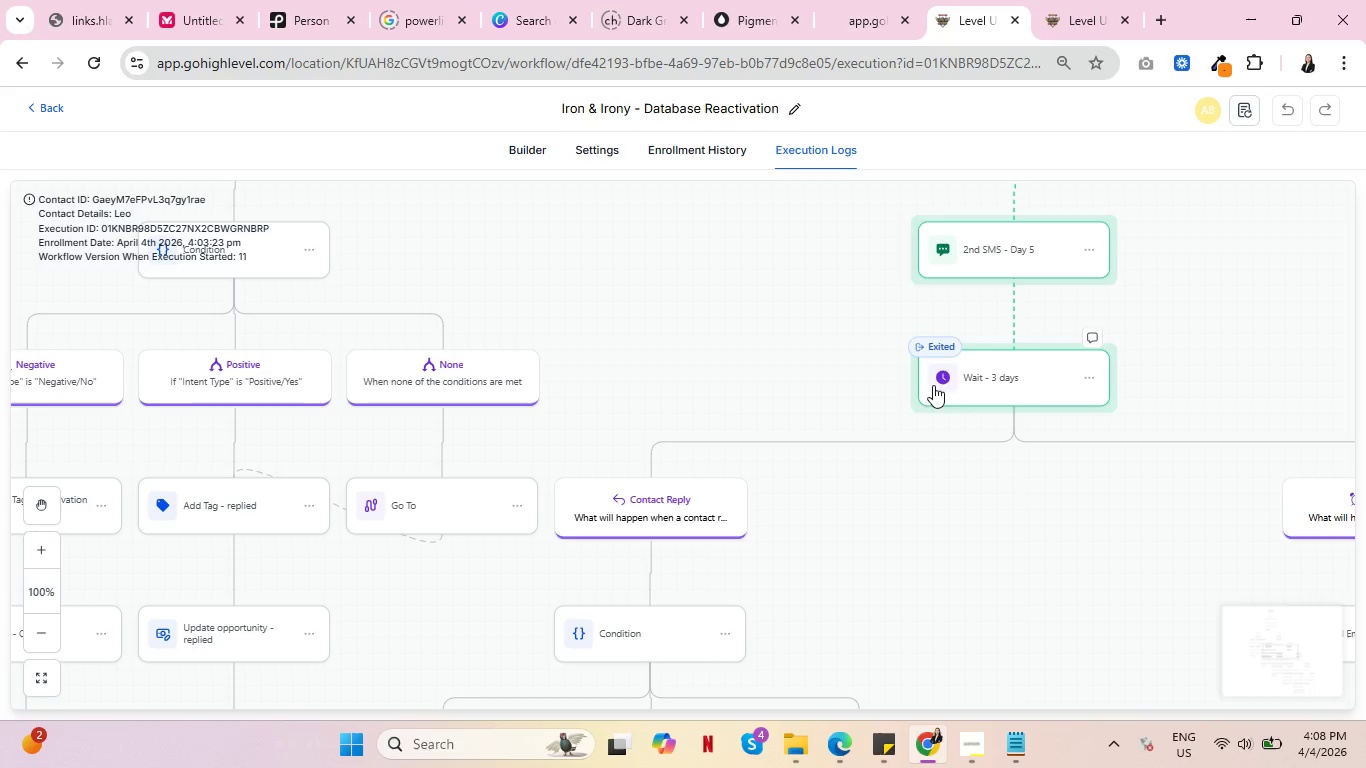 
left_click_drag(start_coordinate=[1272, 378], to_coordinate=[929, 356])
 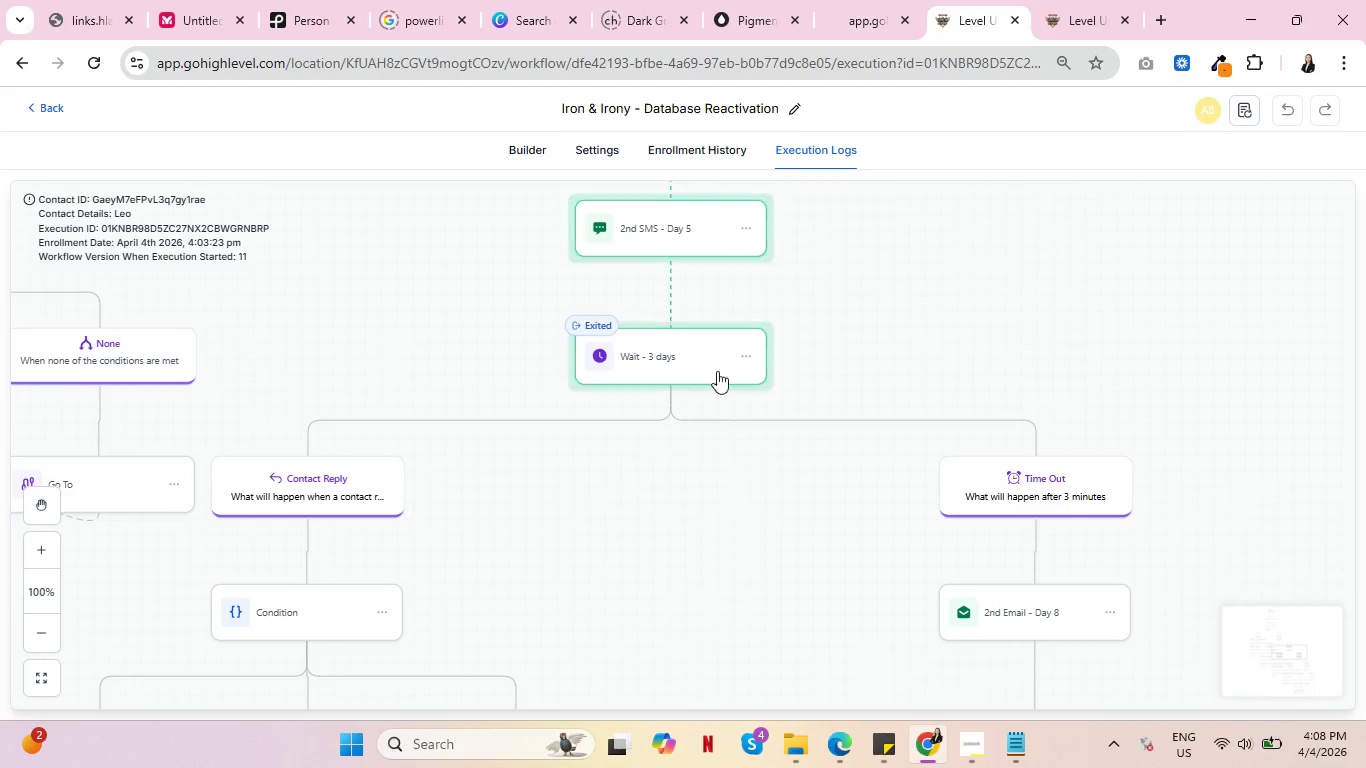 
mouse_move([723, 385])
 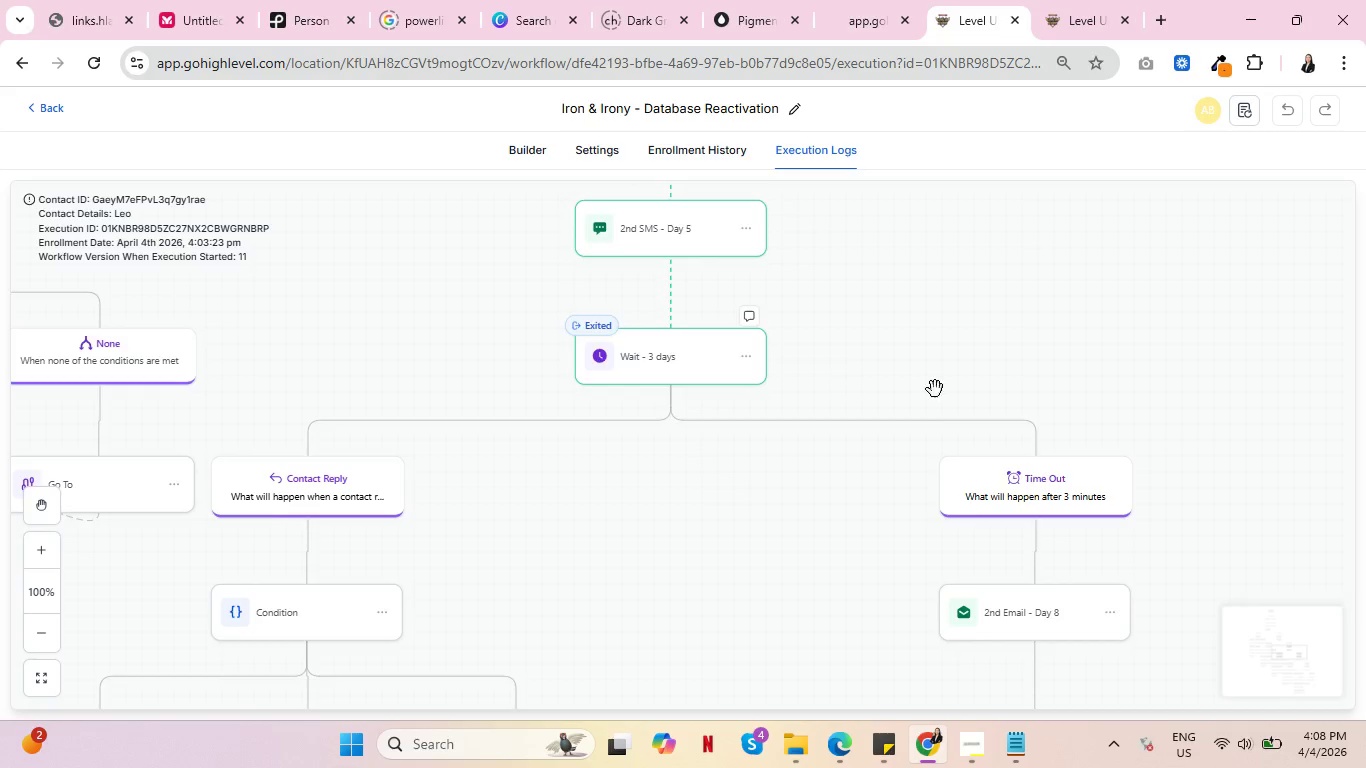 
scroll: coordinate [951, 389], scroll_direction: down, amount: 7.0
 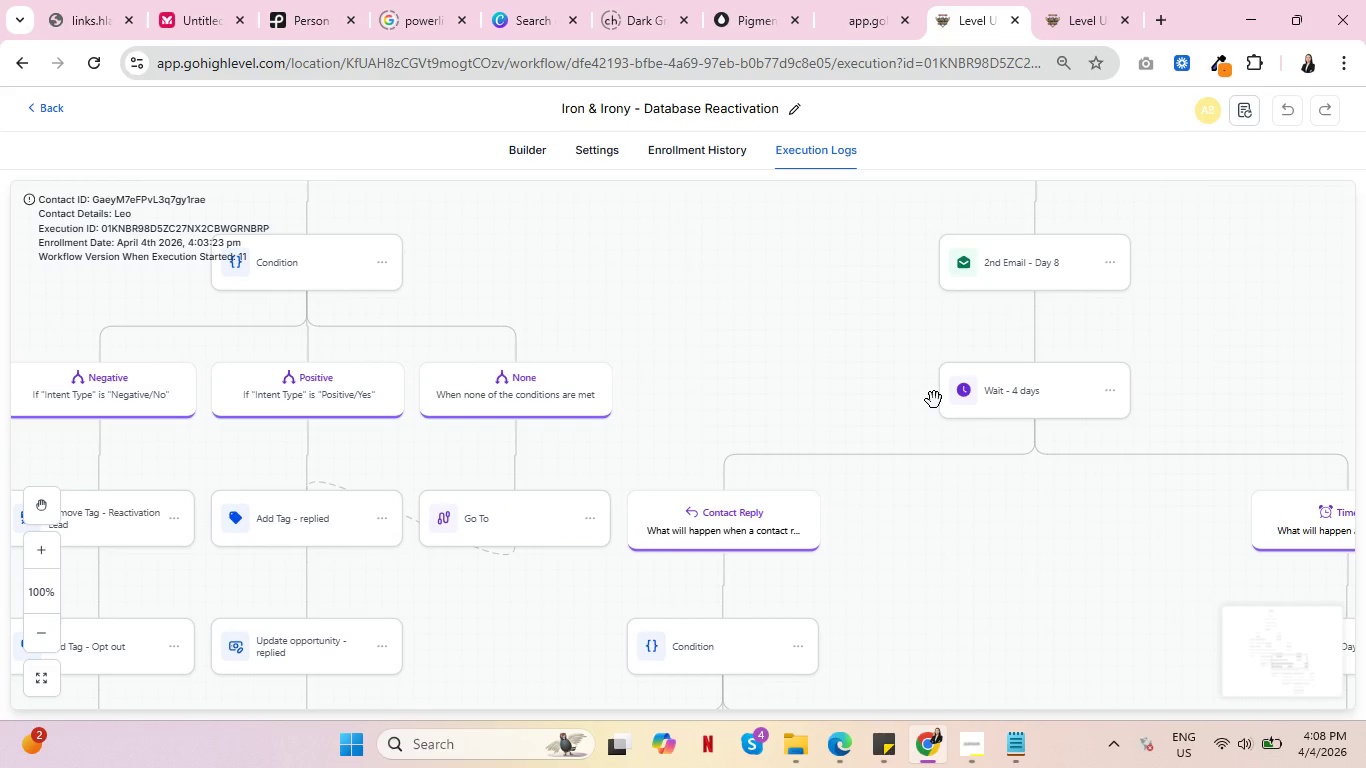 
key(Control+ControlLeft)
 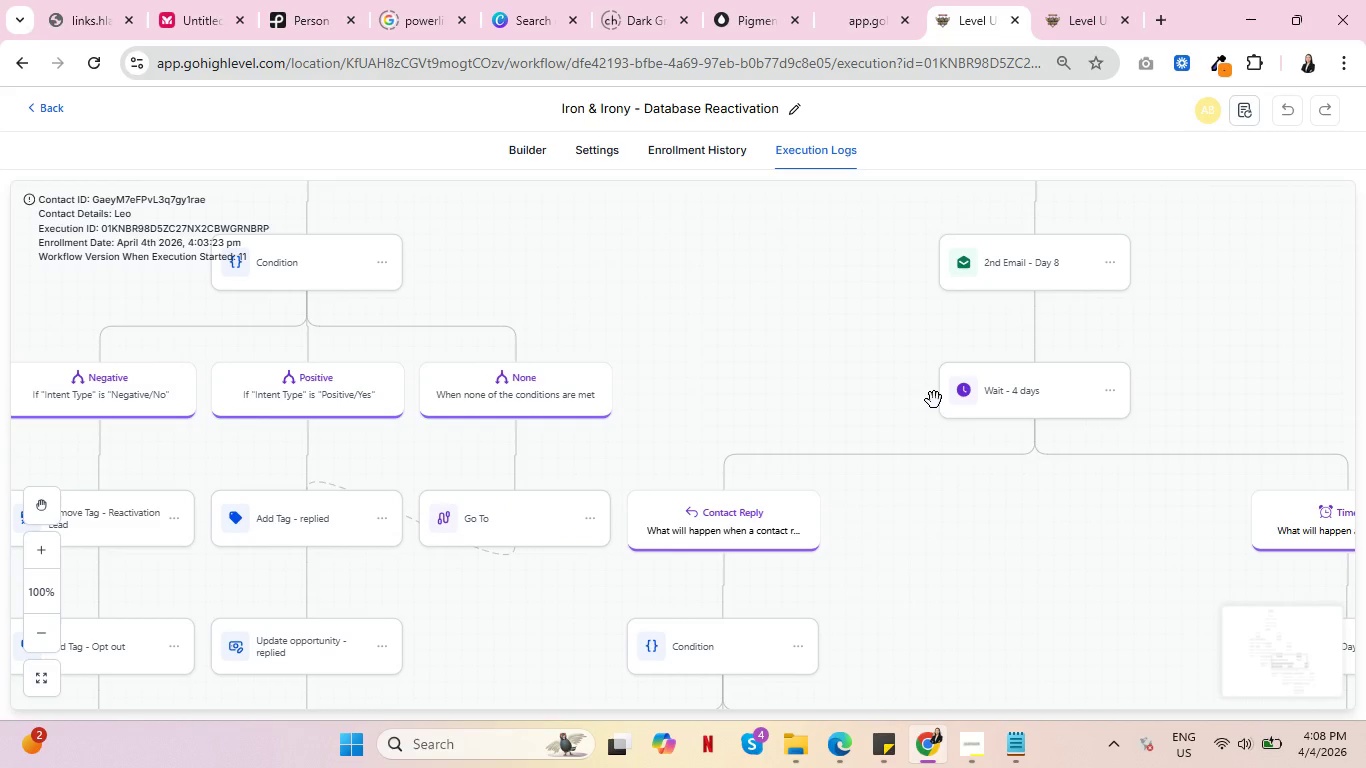 
key(Control+ControlLeft)
 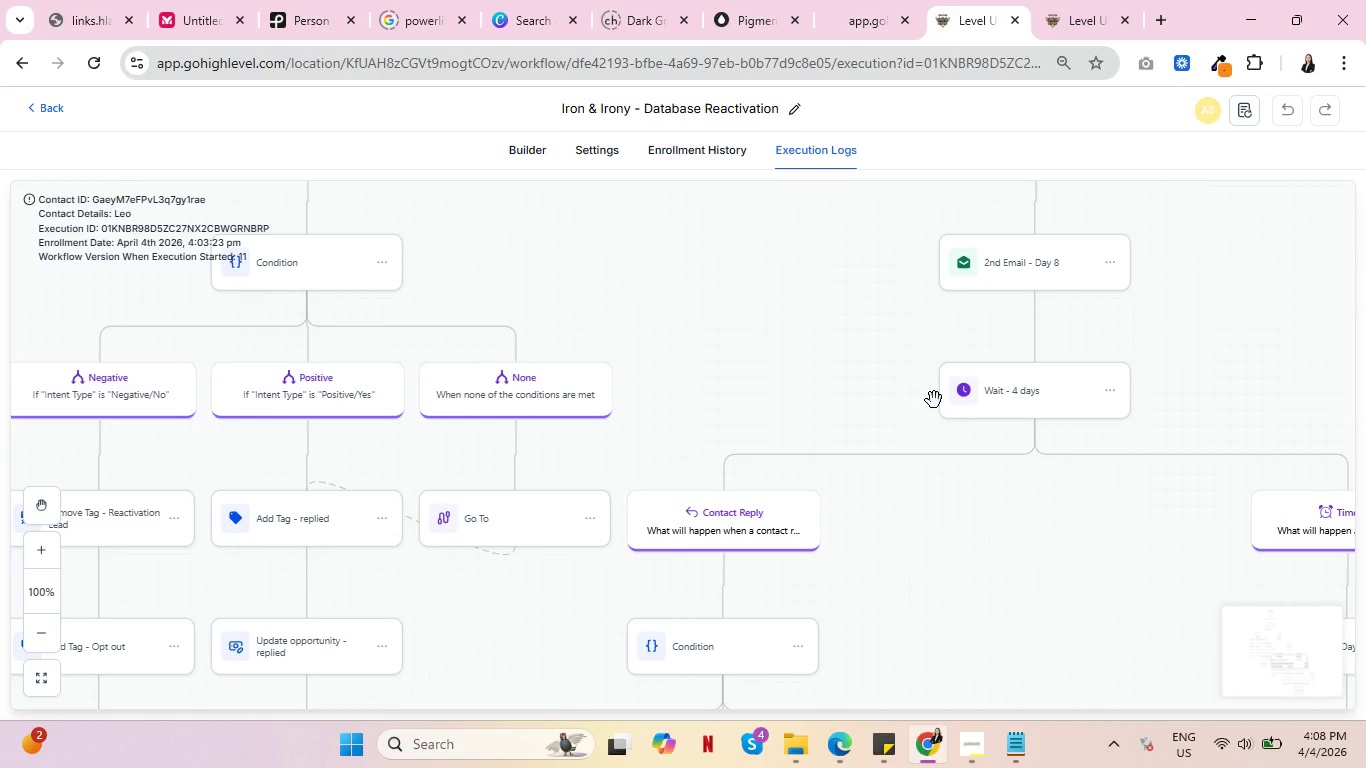 
key(Control+ControlLeft)
 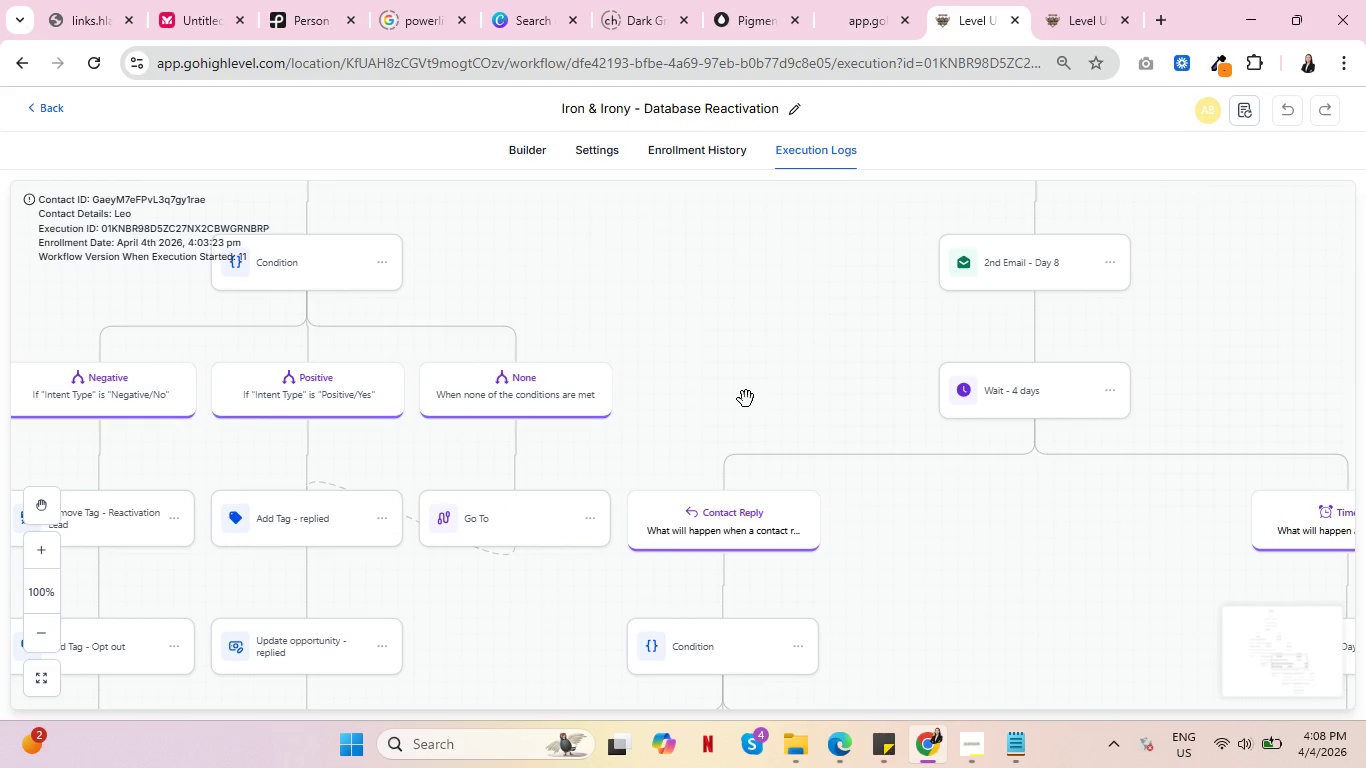 
hold_key(key=ControlLeft, duration=1.44)
scroll: coordinate [746, 400], scroll_direction: down, amount: 13.0
 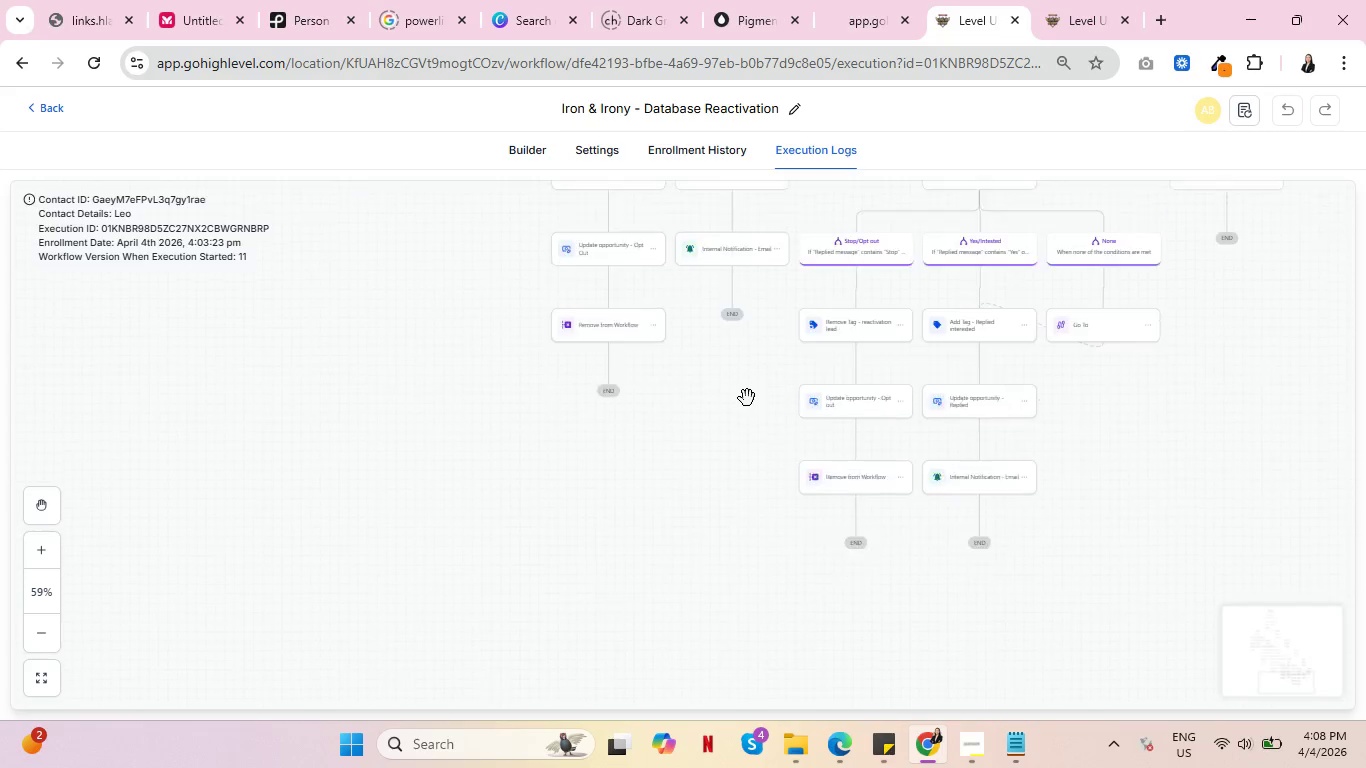 
scroll: coordinate [748, 422], scroll_direction: up, amount: 3.0
 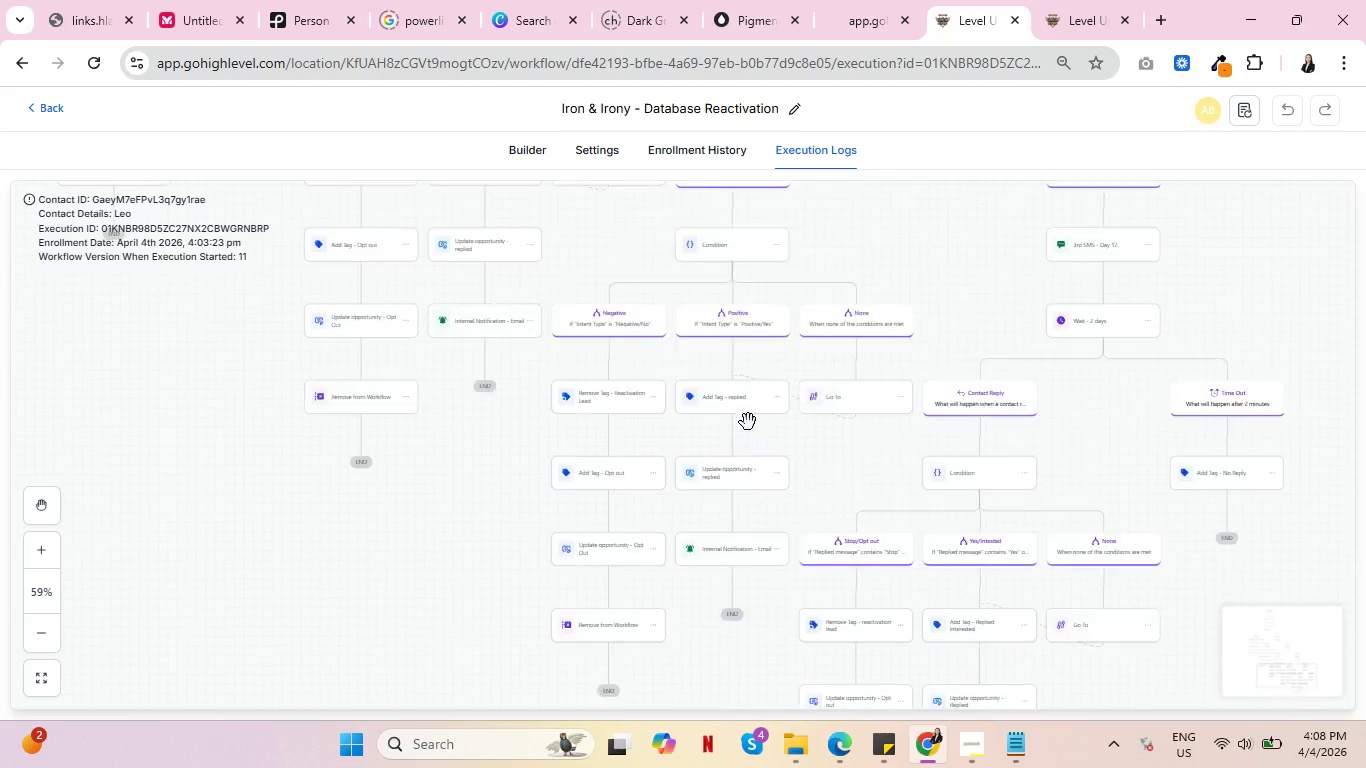 
key(Control+ControlLeft)
 